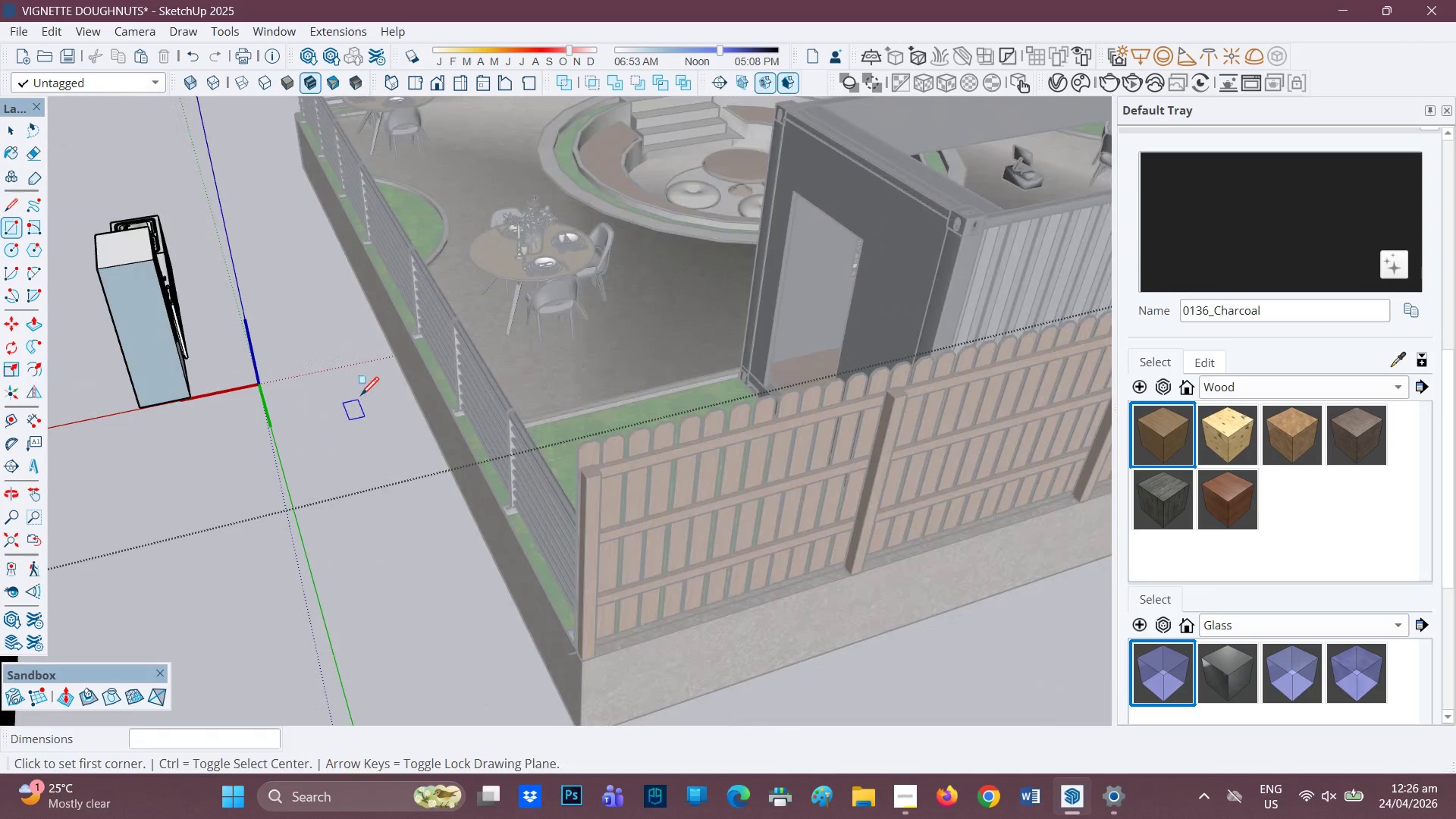 
key(Space)
 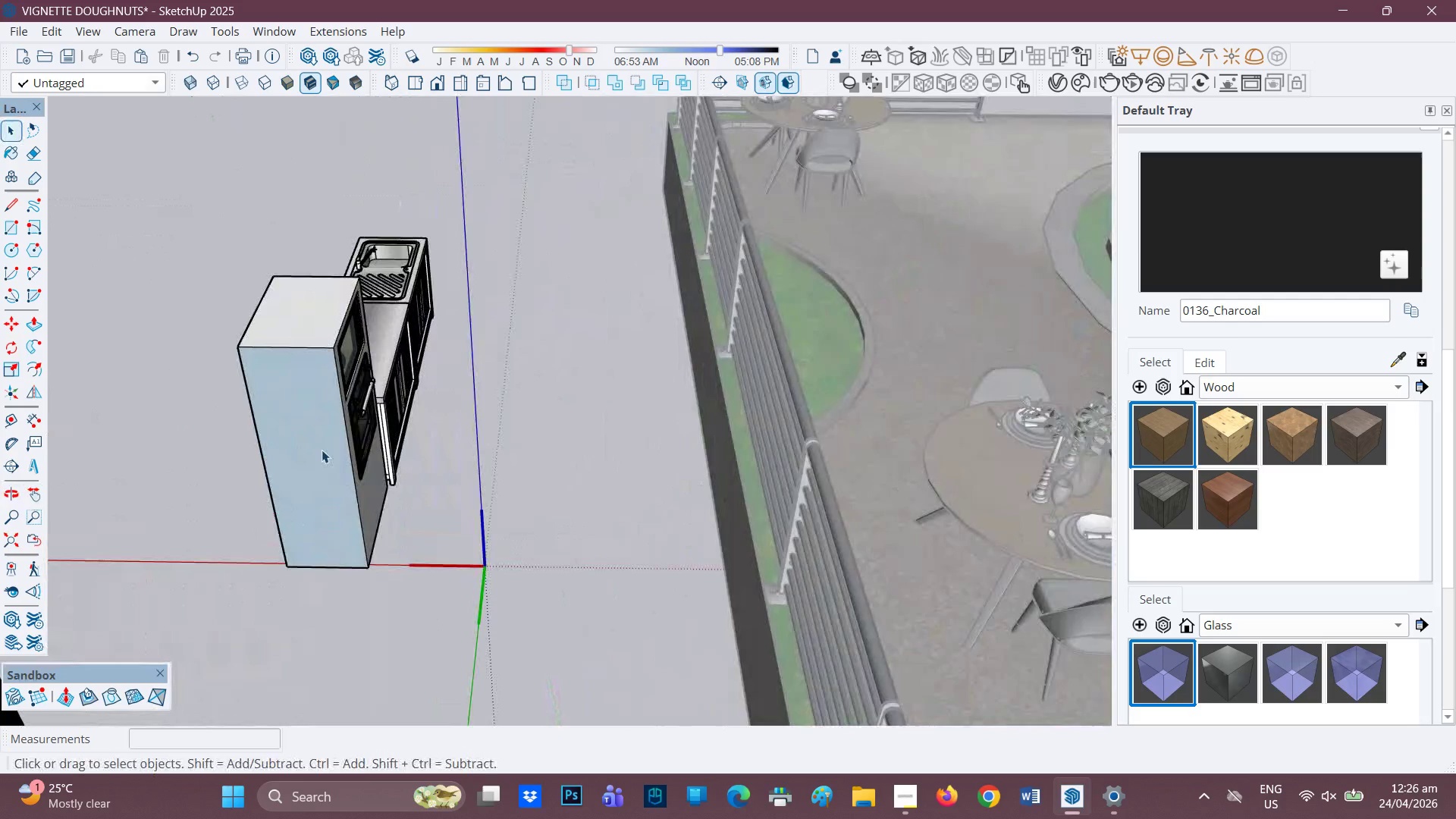 
left_click([318, 447])
 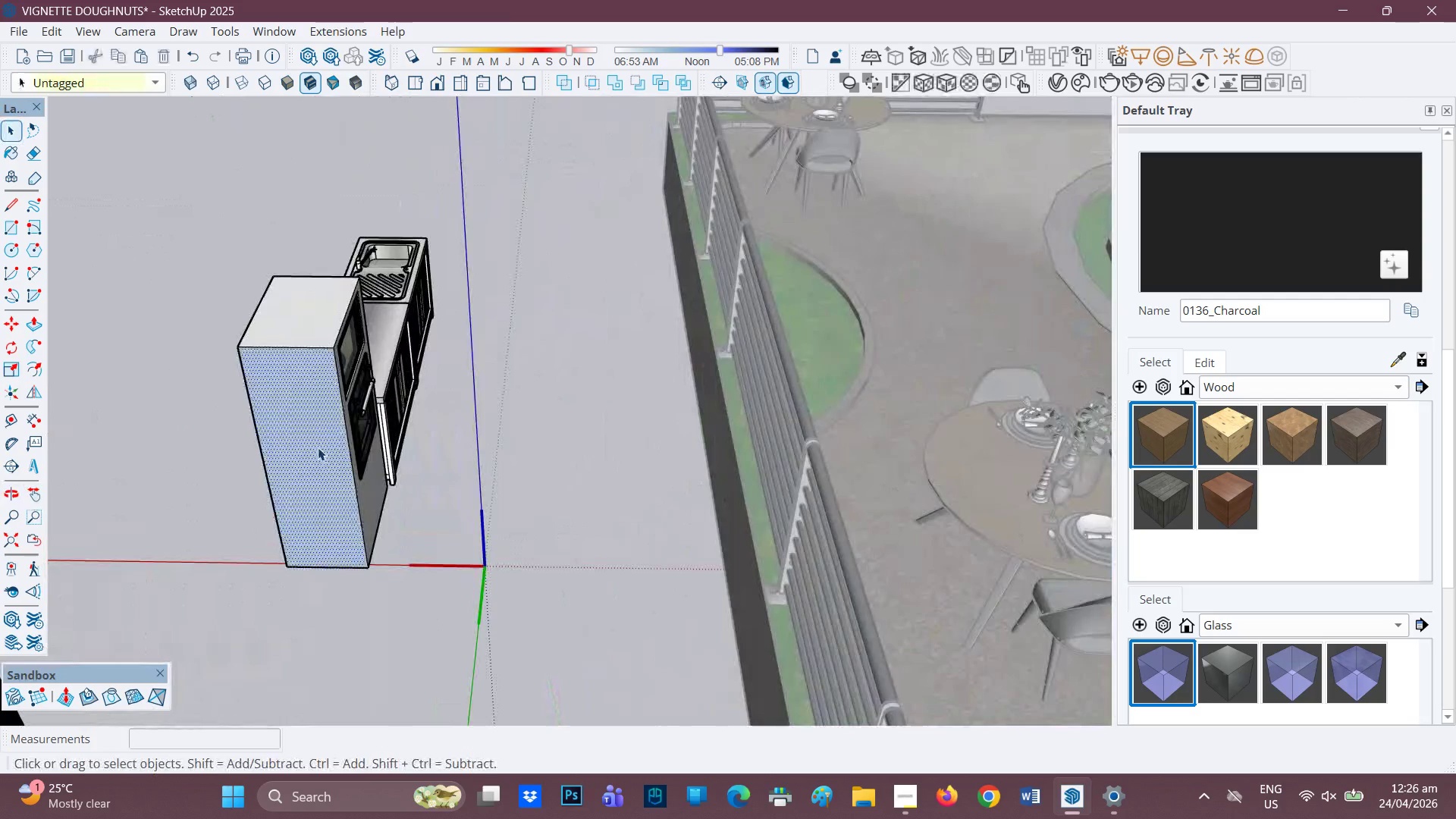 
scroll: coordinate [352, 472], scroll_direction: up, amount: 6.0
 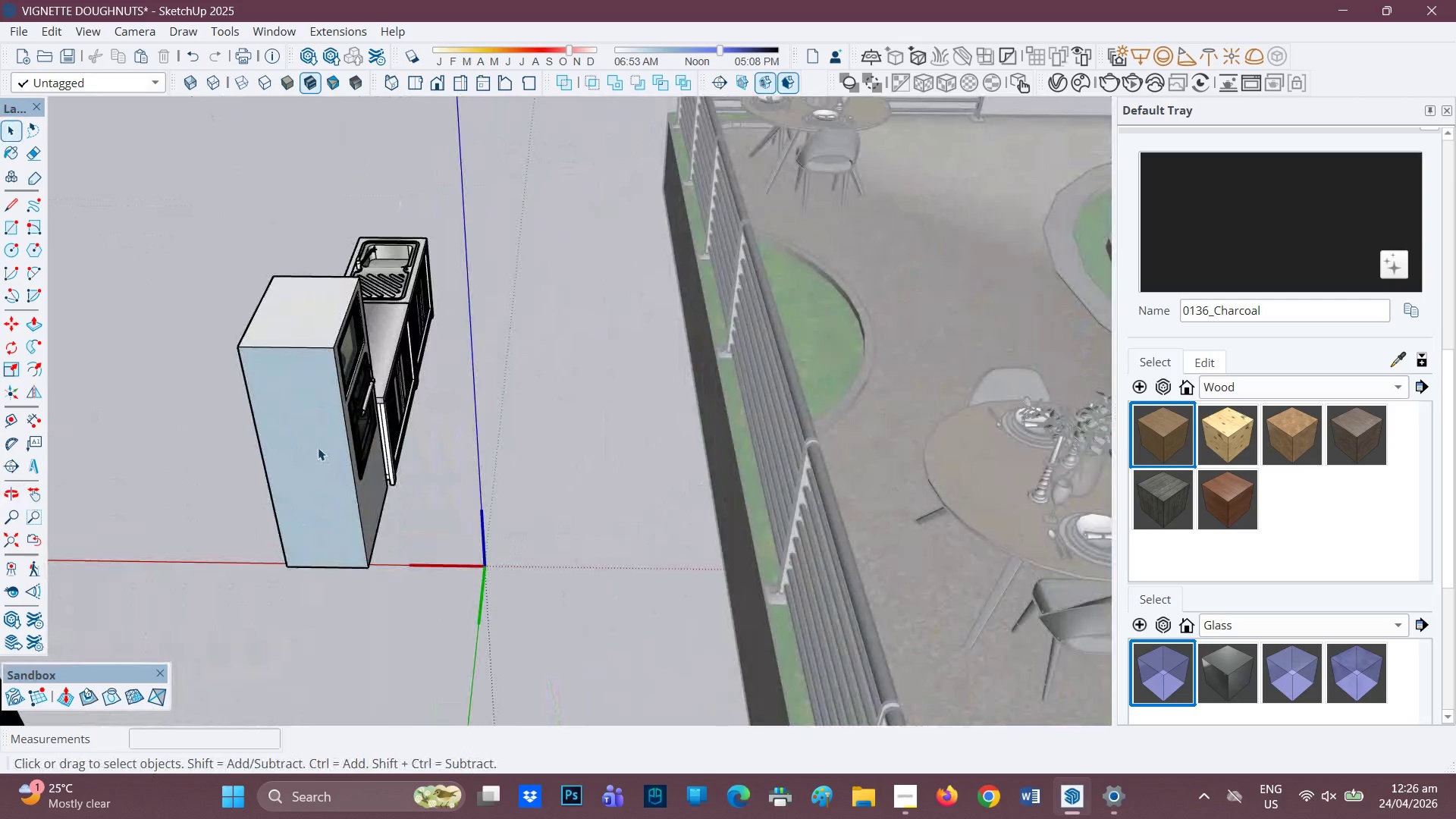 
right_click([318, 447])
 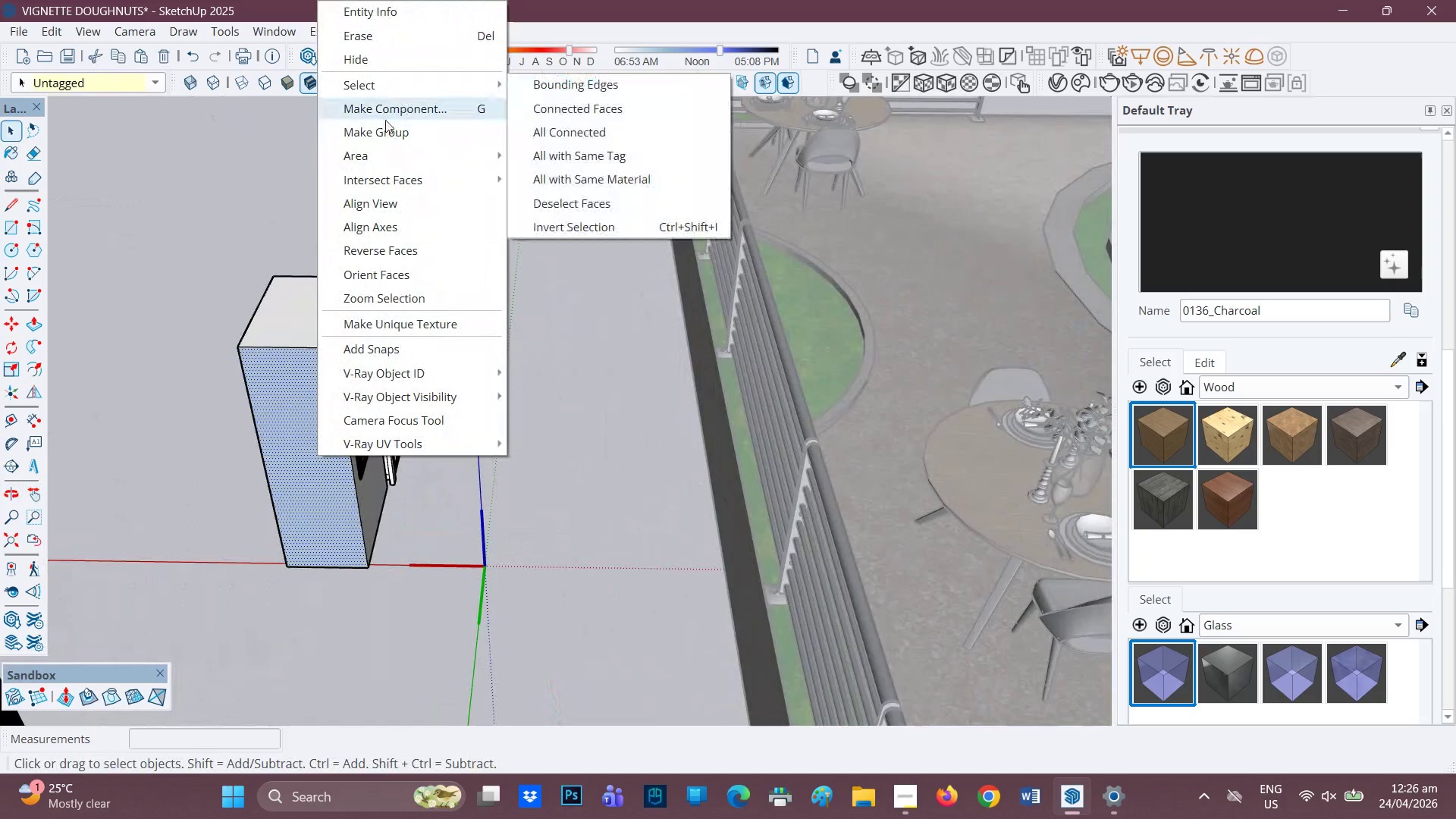 
left_click_drag(start_coordinate=[380, 127], to_coordinate=[376, 131])
 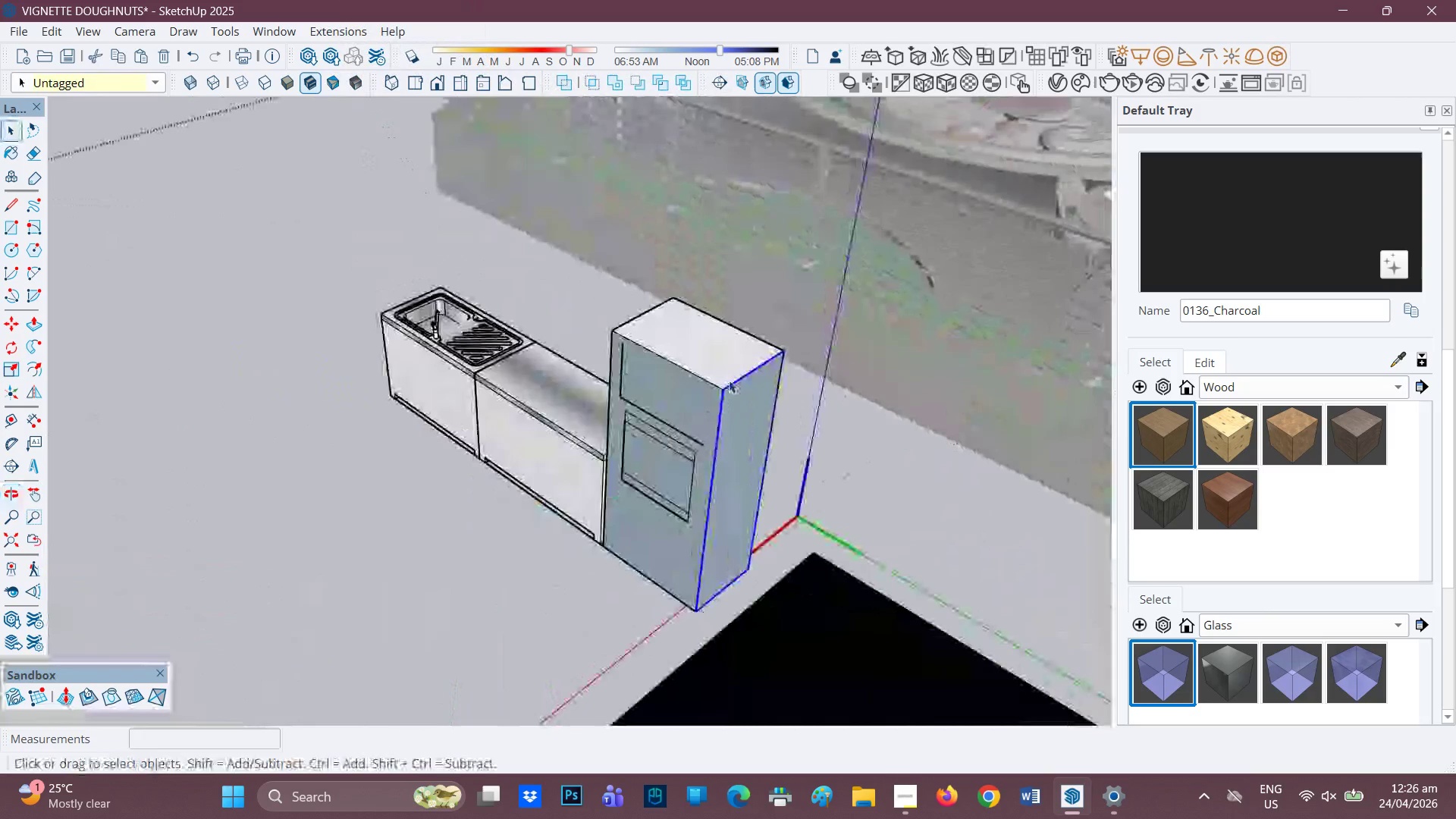 
scroll: coordinate [726, 425], scroll_direction: up, amount: 3.0
 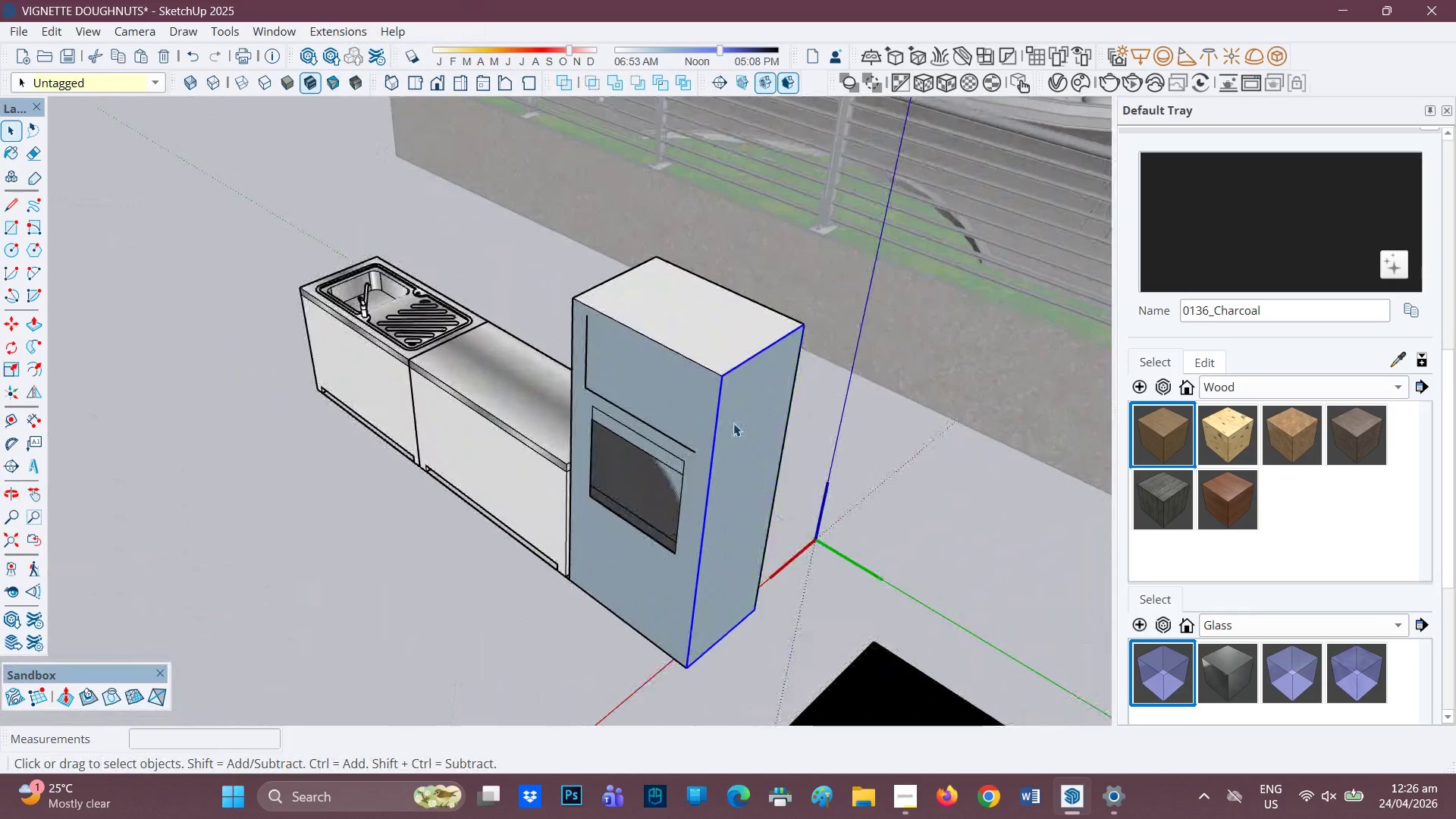 
key(Space)
 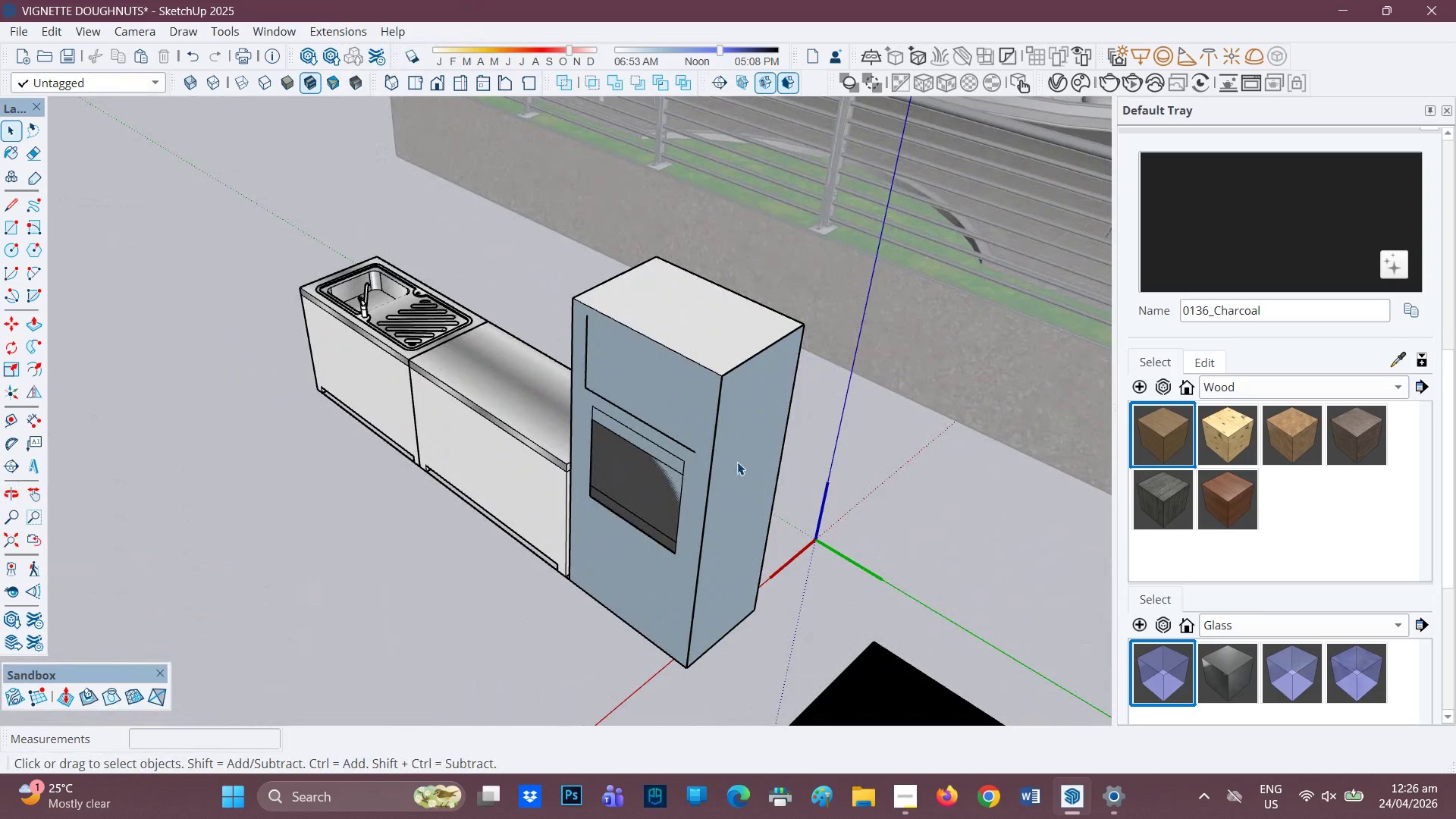 
key(Control+Z)
 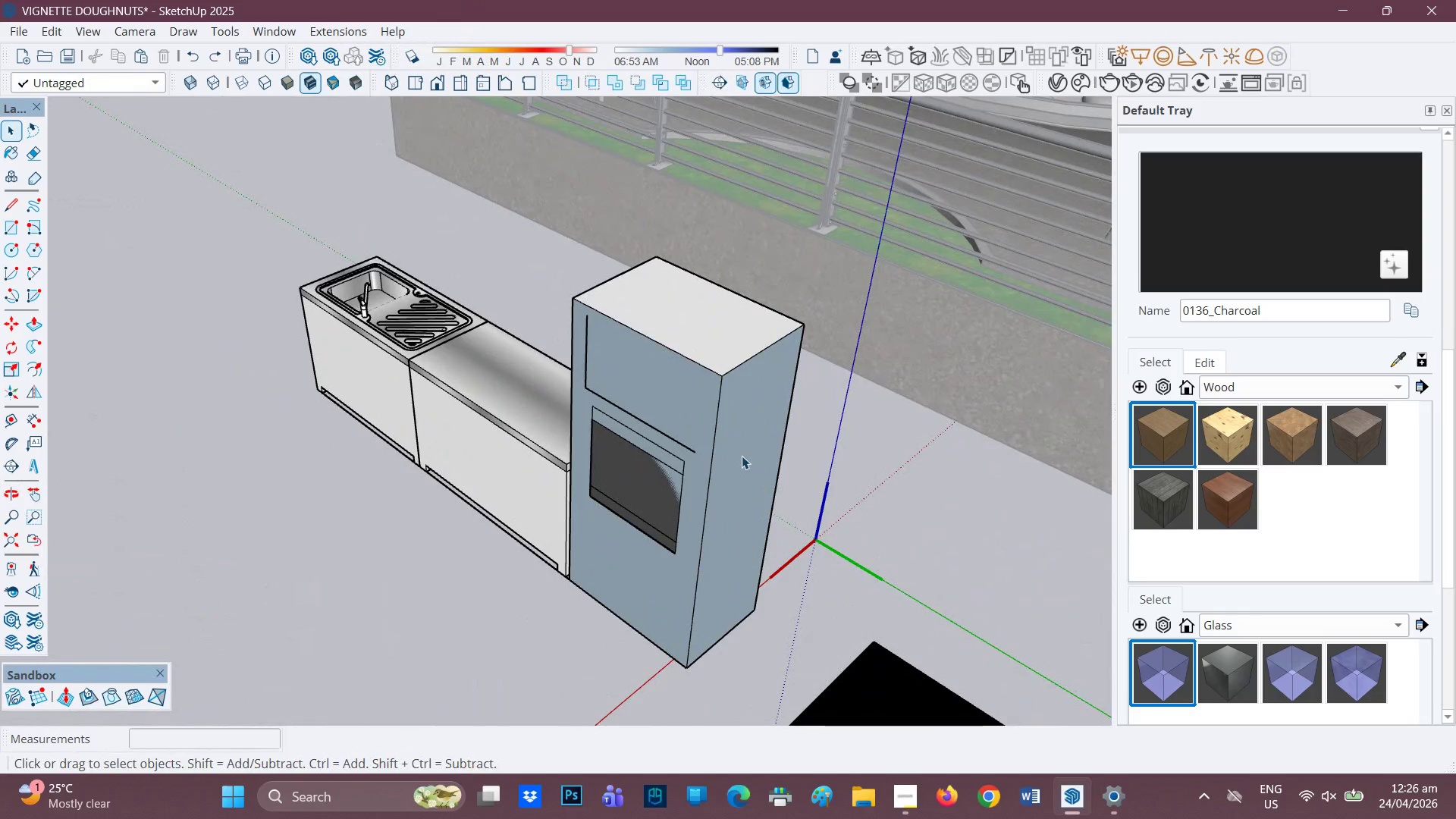 
hold_key(key=ControlLeft, duration=0.31)
 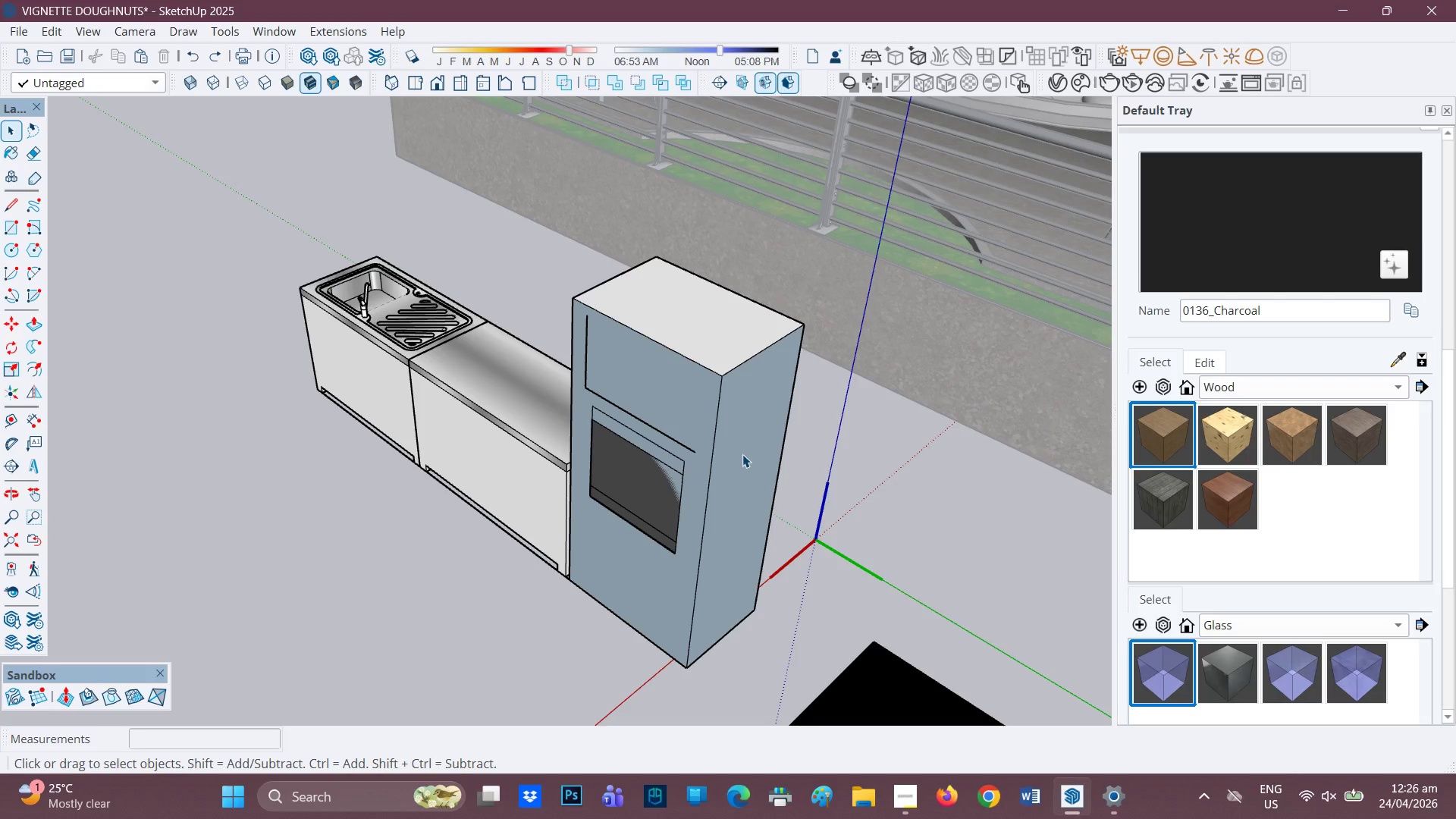 
left_click([742, 454])
 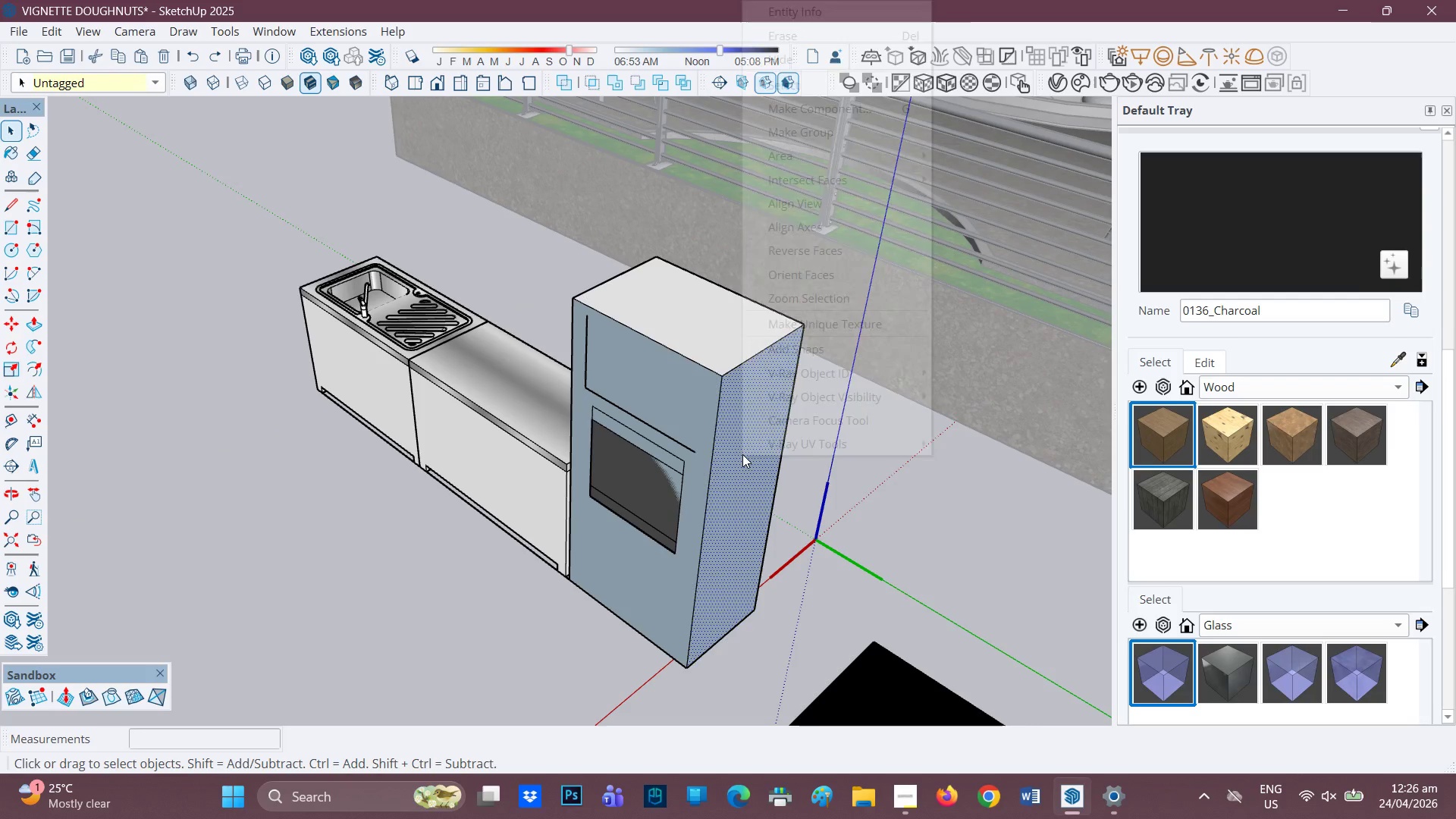 
right_click([742, 454])
 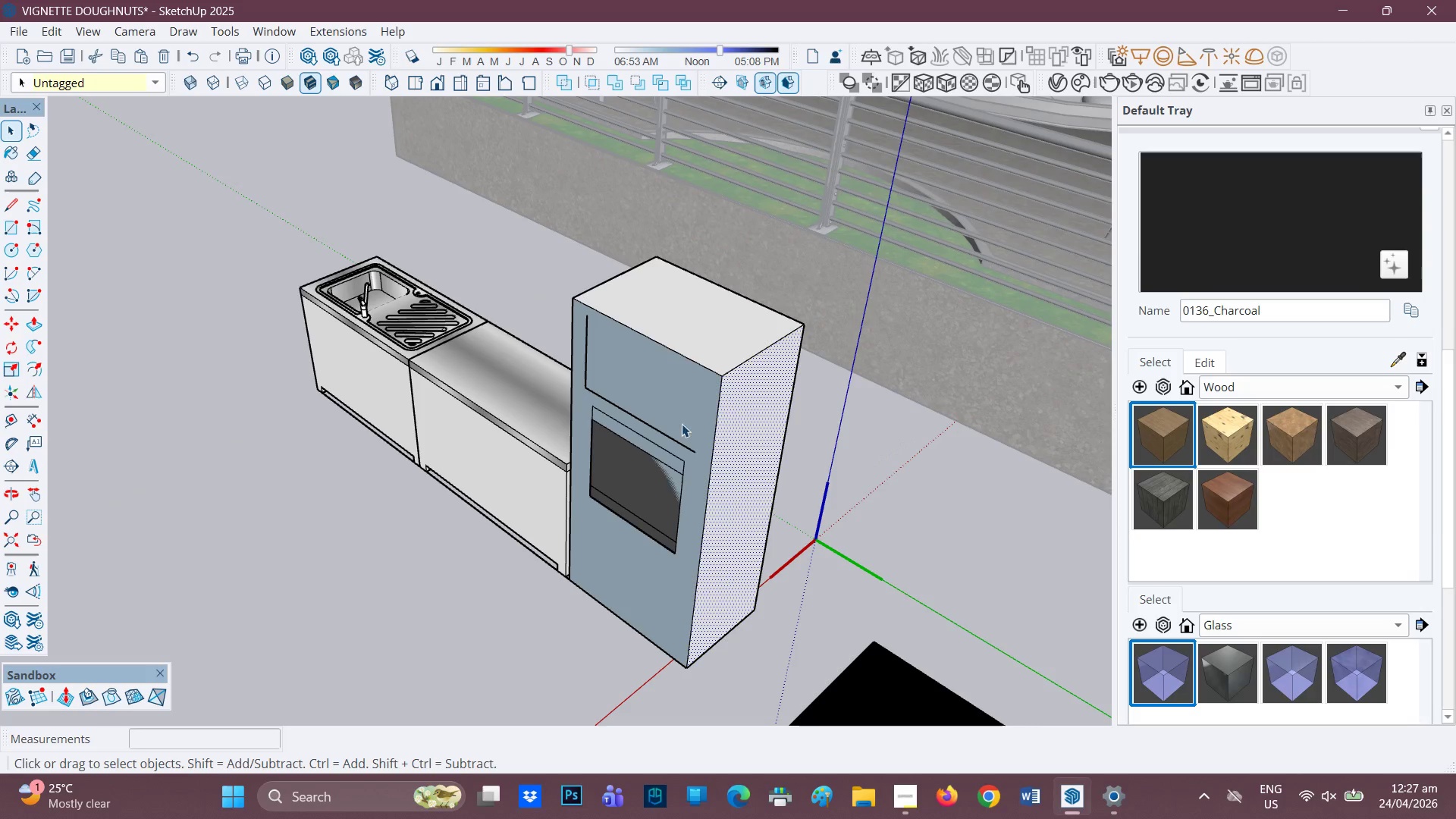 
left_click([690, 422])
 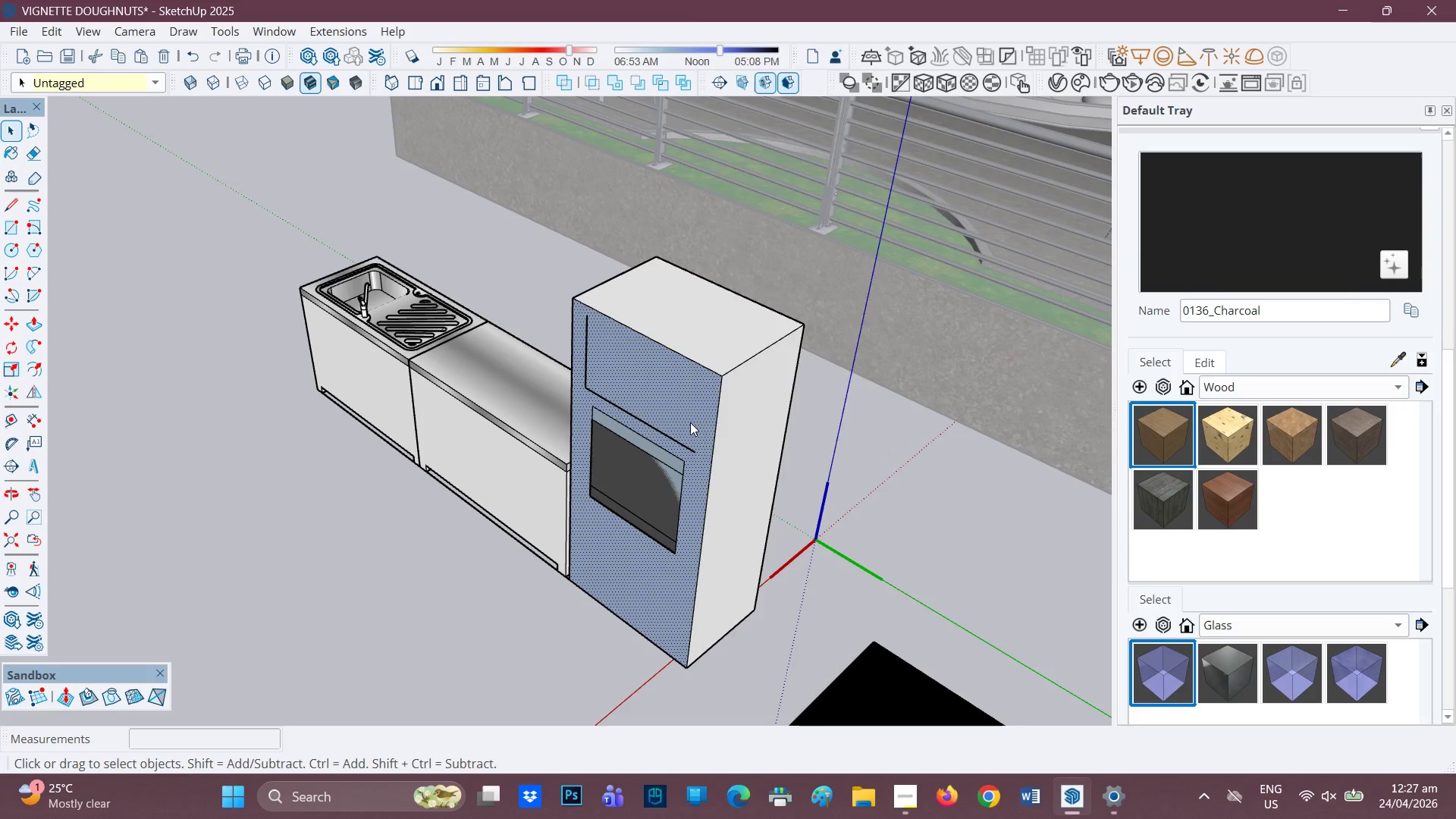 
right_click([690, 422])
 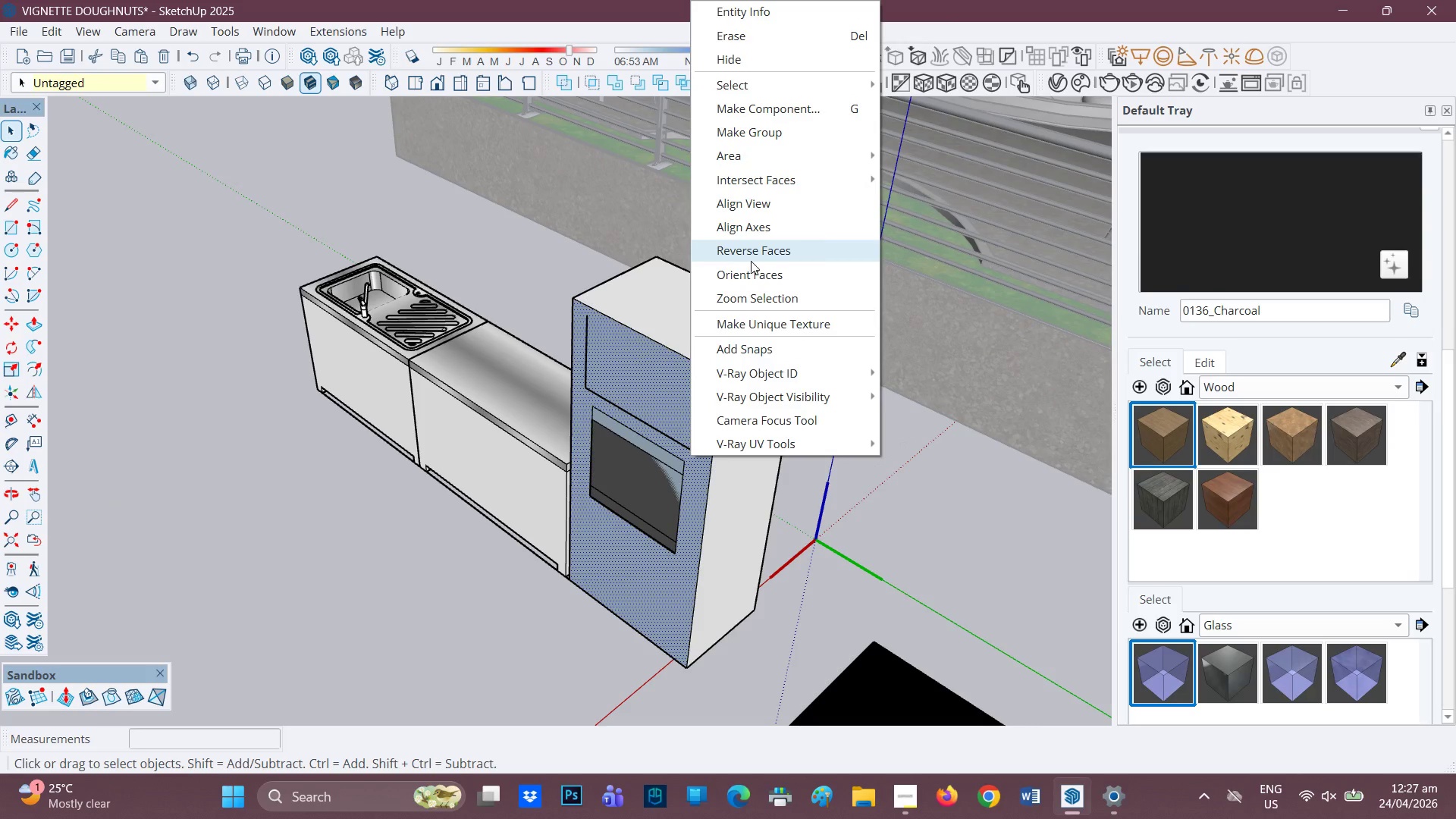 
left_click([752, 245])
 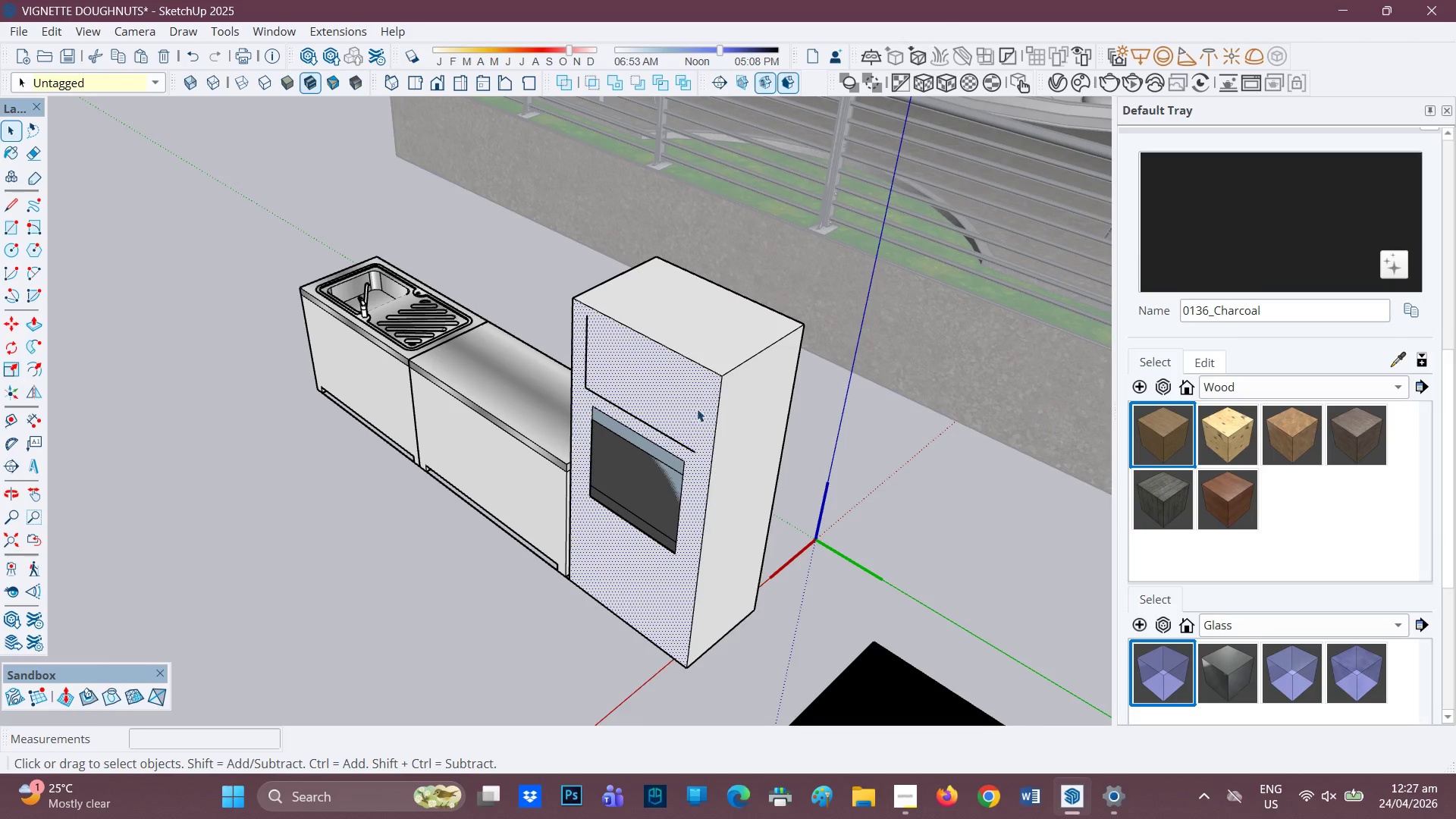 
scroll: coordinate [677, 421], scroll_direction: down, amount: 1.0
 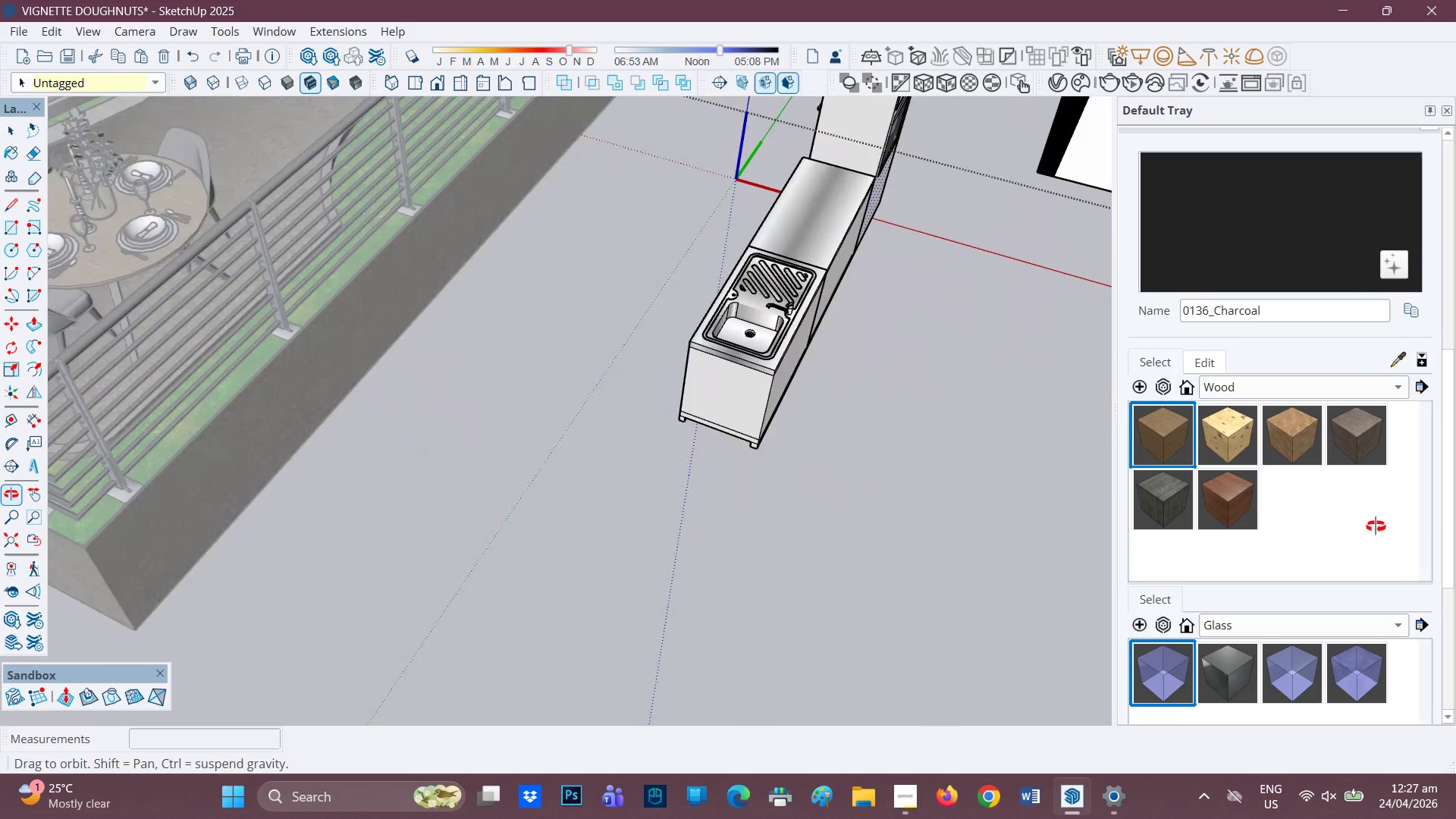 
key(H)
 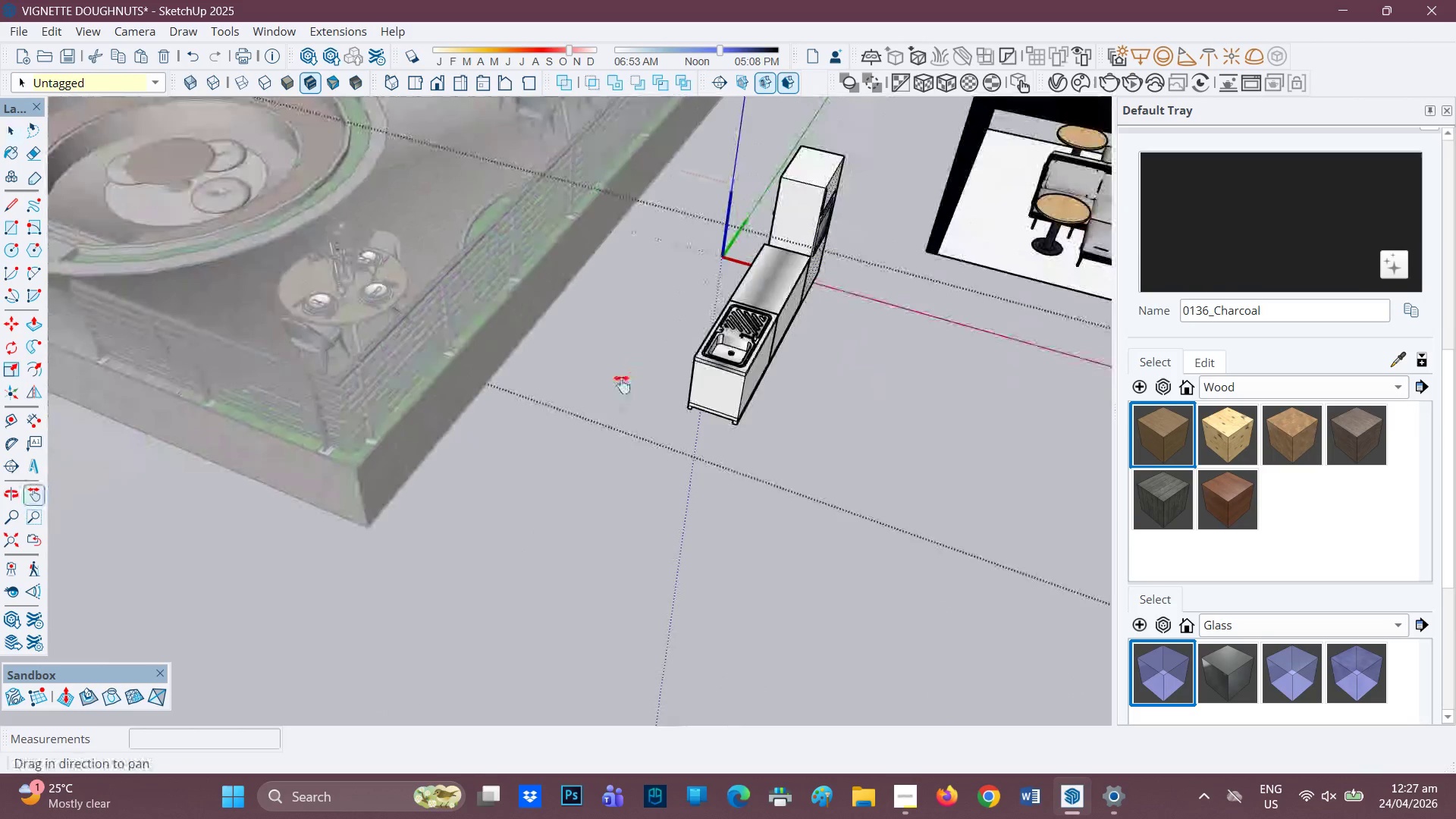 
left_click_drag(start_coordinate=[635, 376], to_coordinate=[472, 548])
 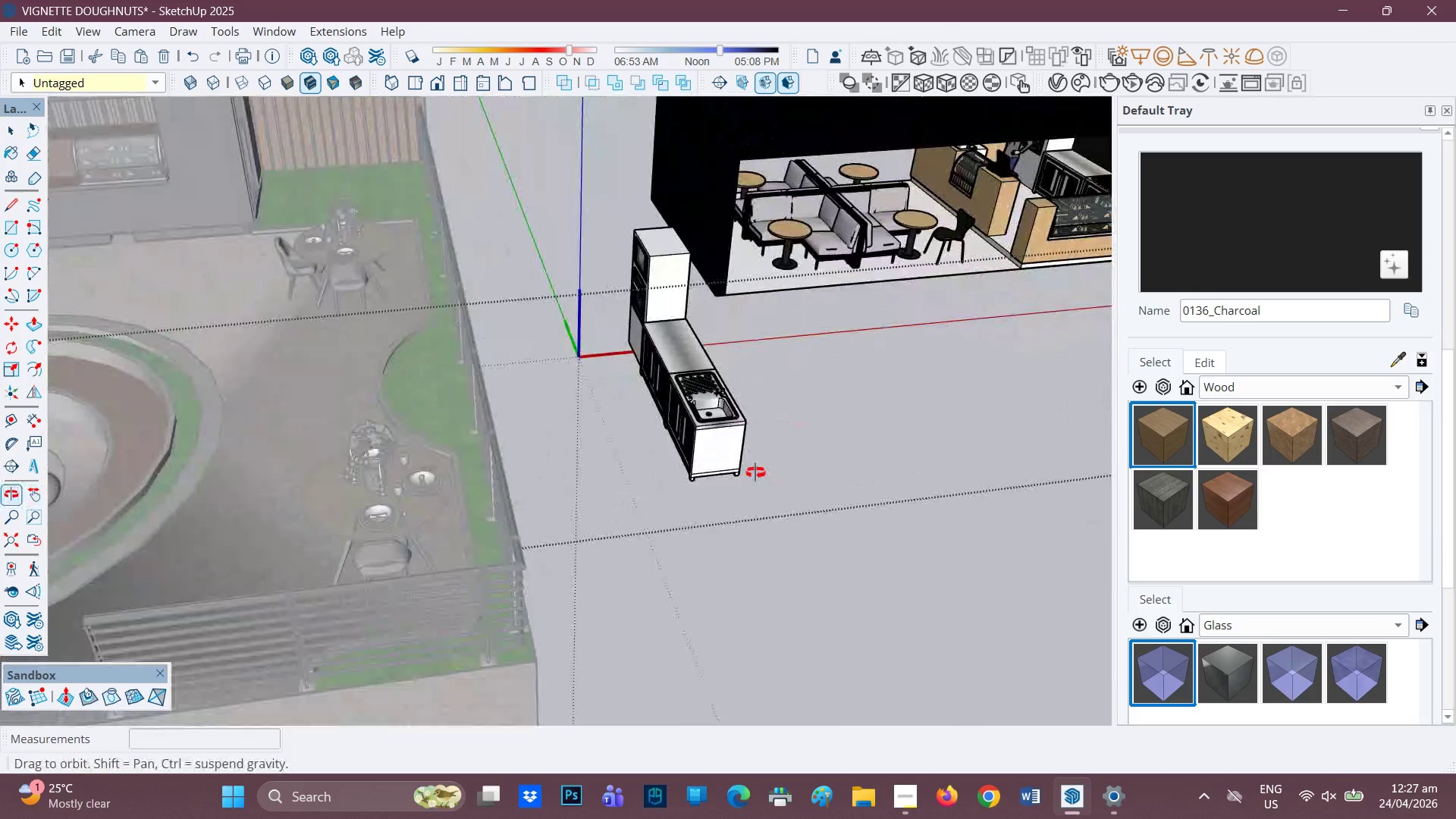 
scroll: coordinate [682, 409], scroll_direction: down, amount: 5.0
 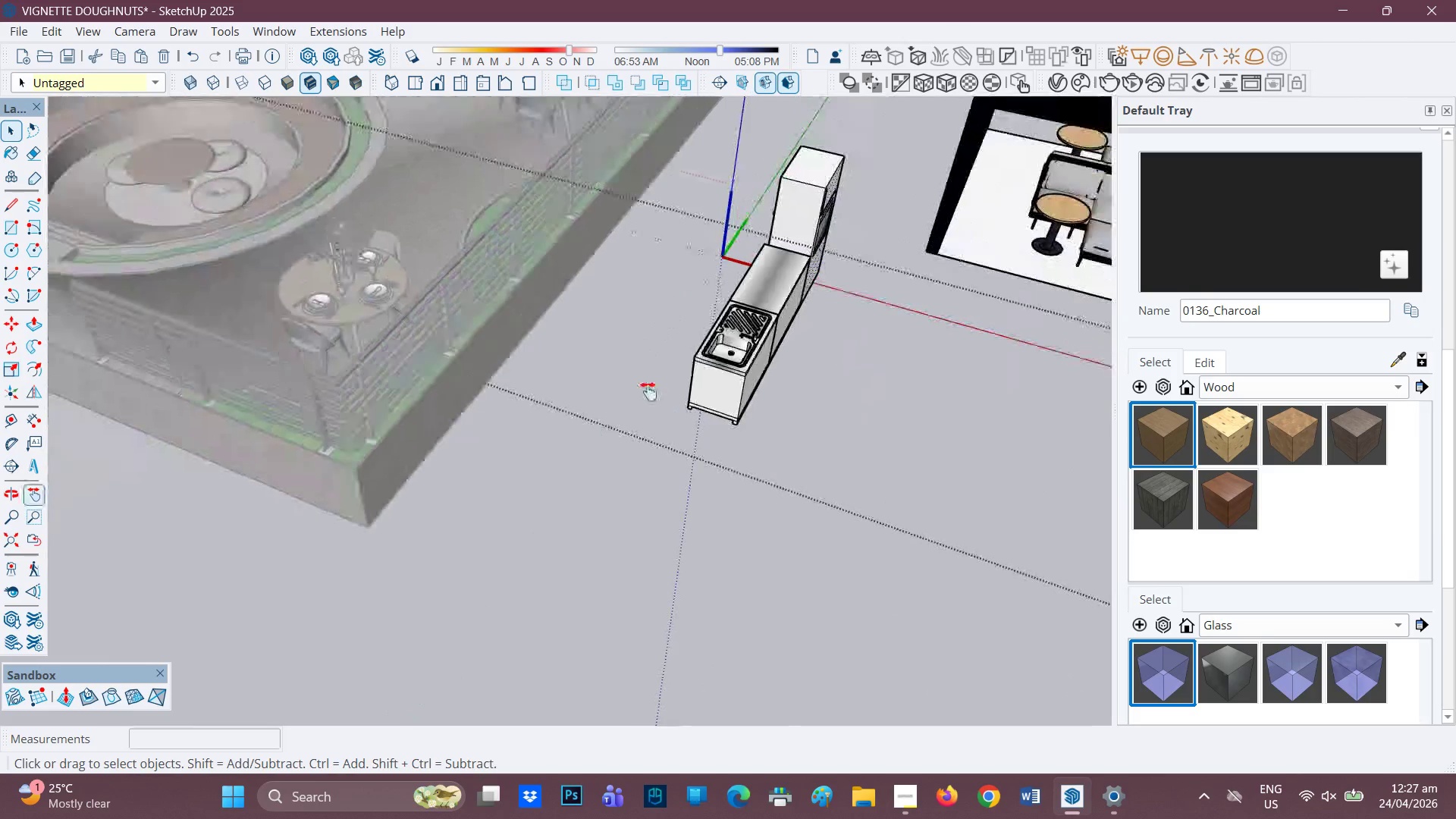 
key(Space)
 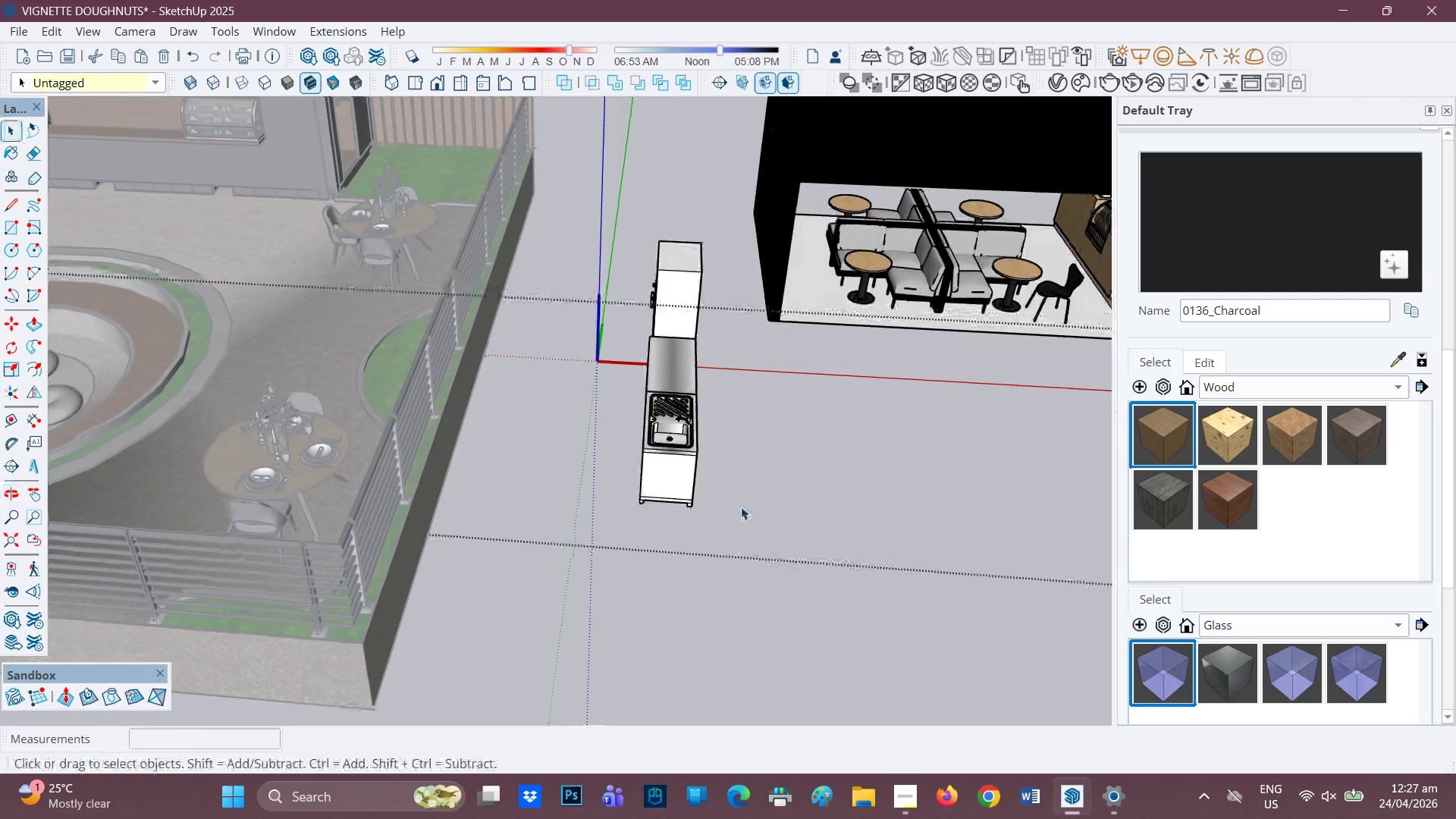 
left_click_drag(start_coordinate=[739, 507], to_coordinate=[652, 230])
 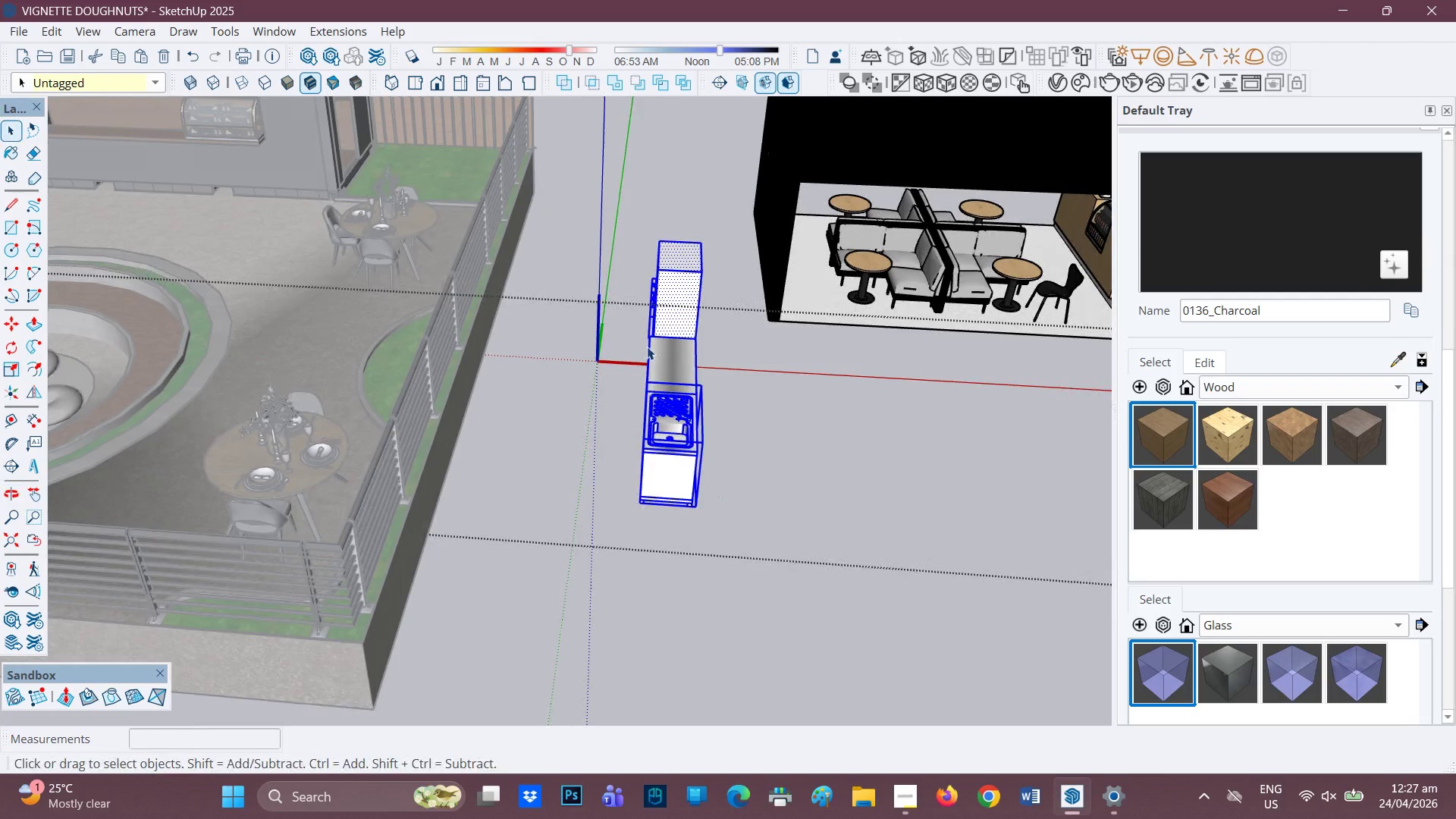 
key(Control+C)
 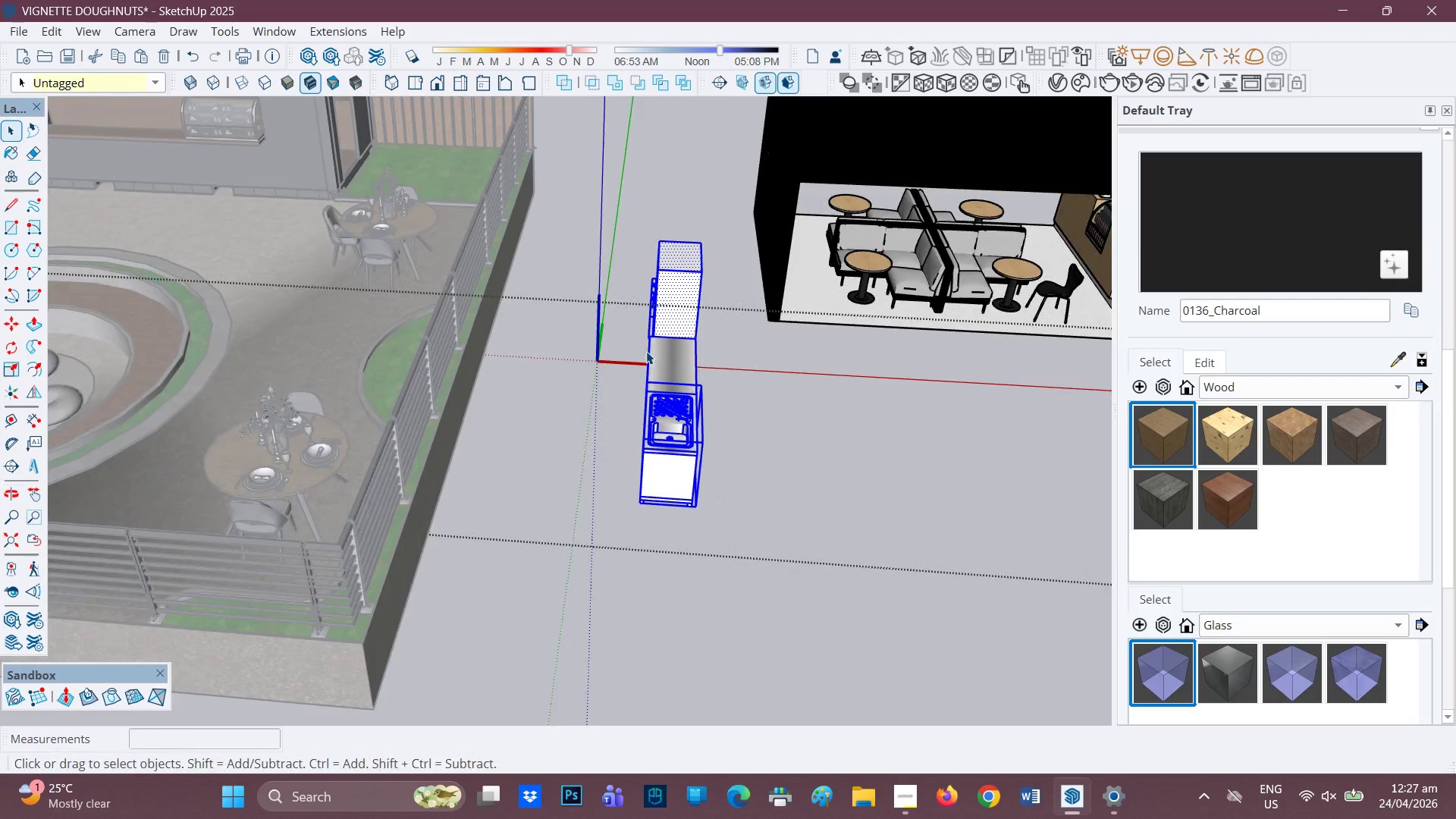 
key(Space)
 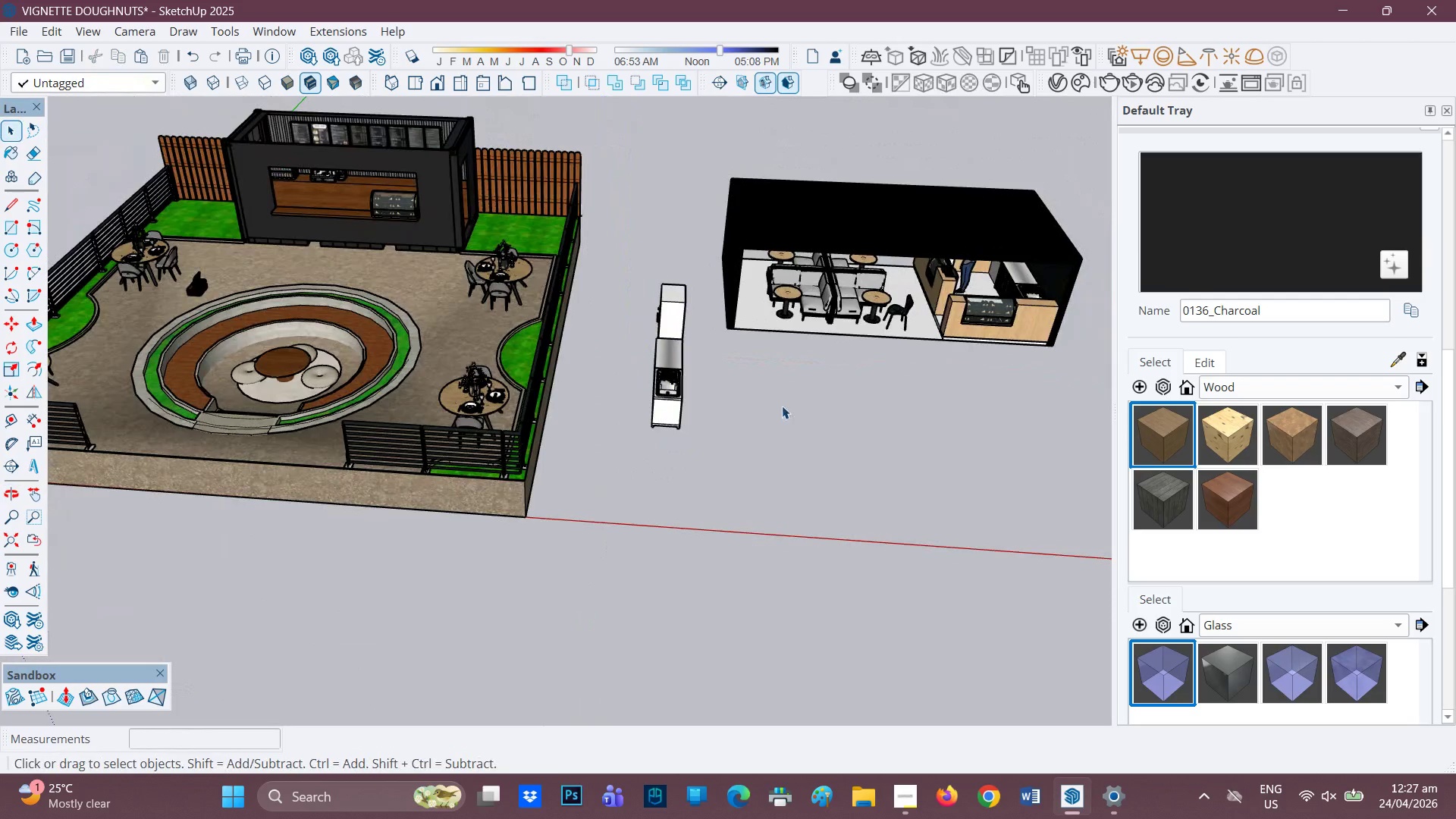 
scroll: coordinate [677, 334], scroll_direction: down, amount: 8.0
 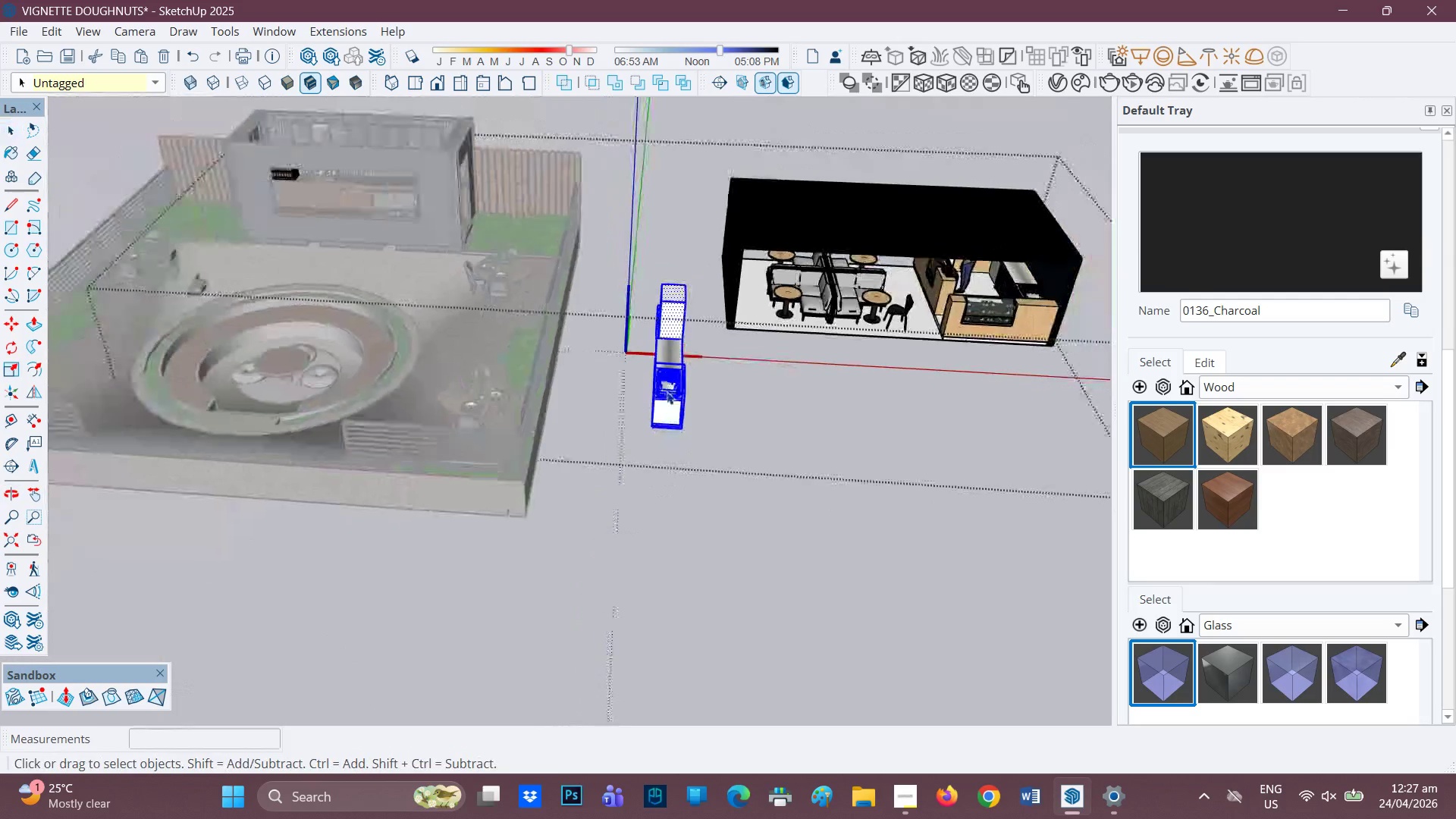 
left_click([795, 241])
 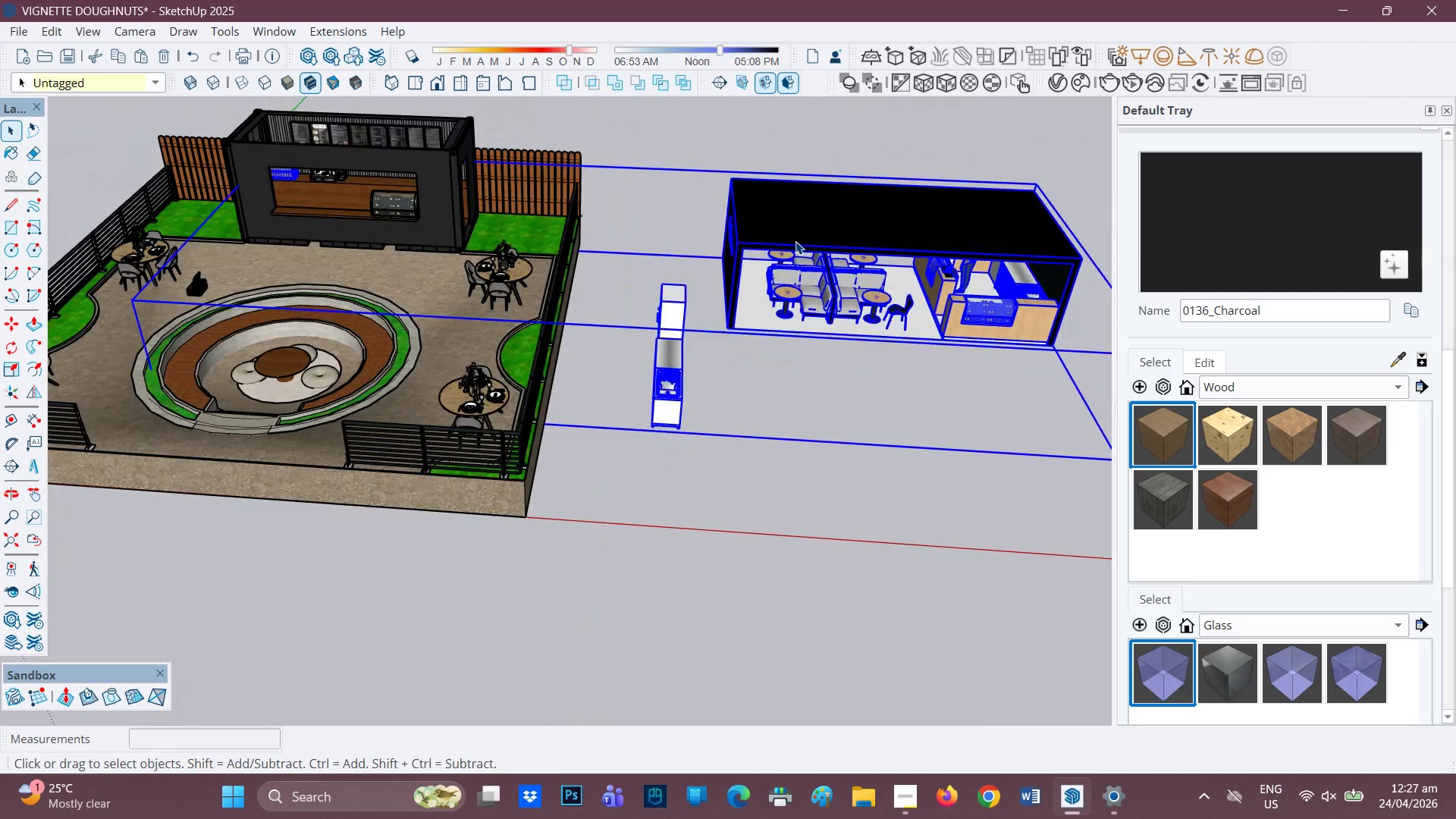 
right_click([795, 241])
 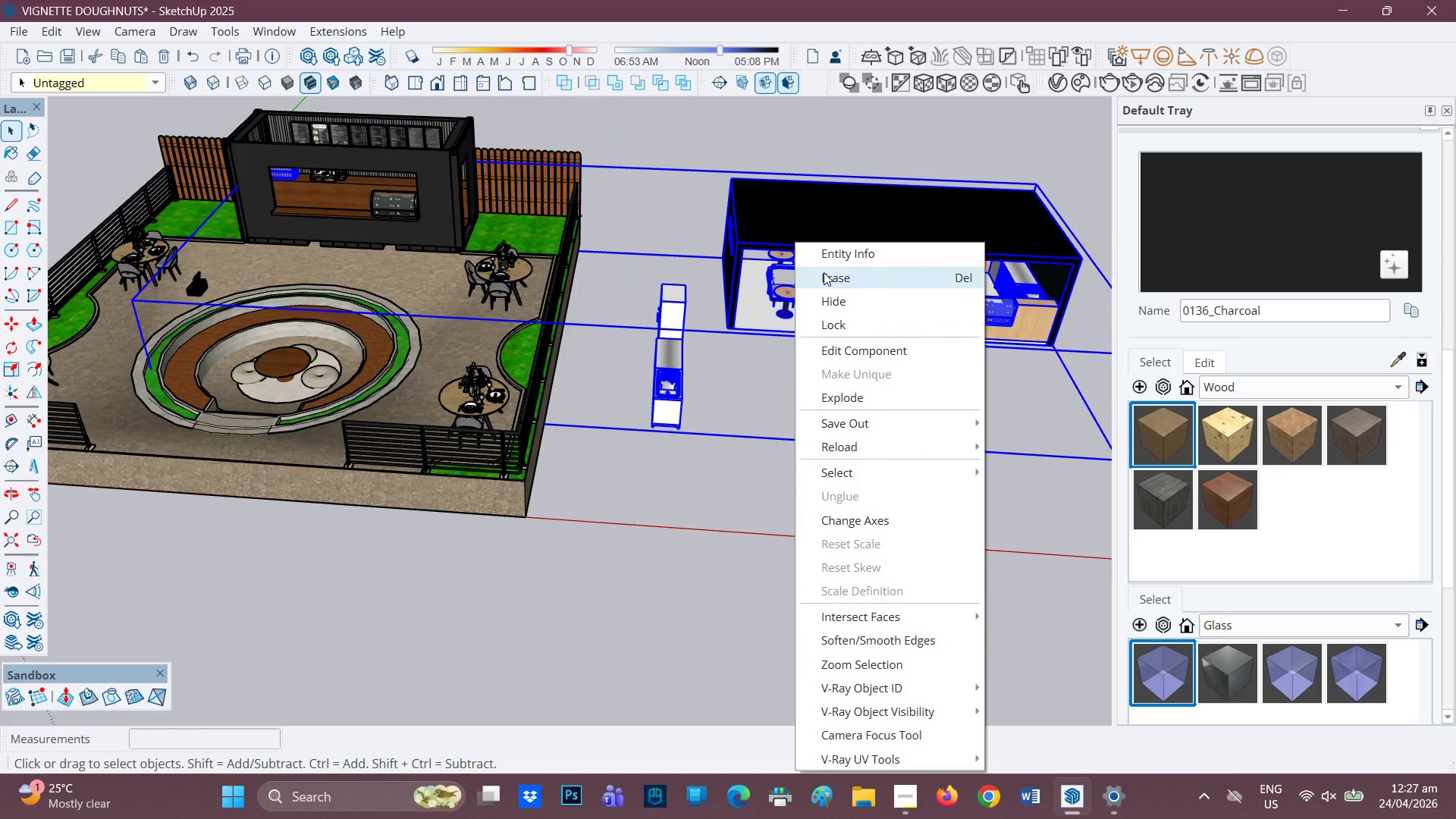 
wait(6.02)
 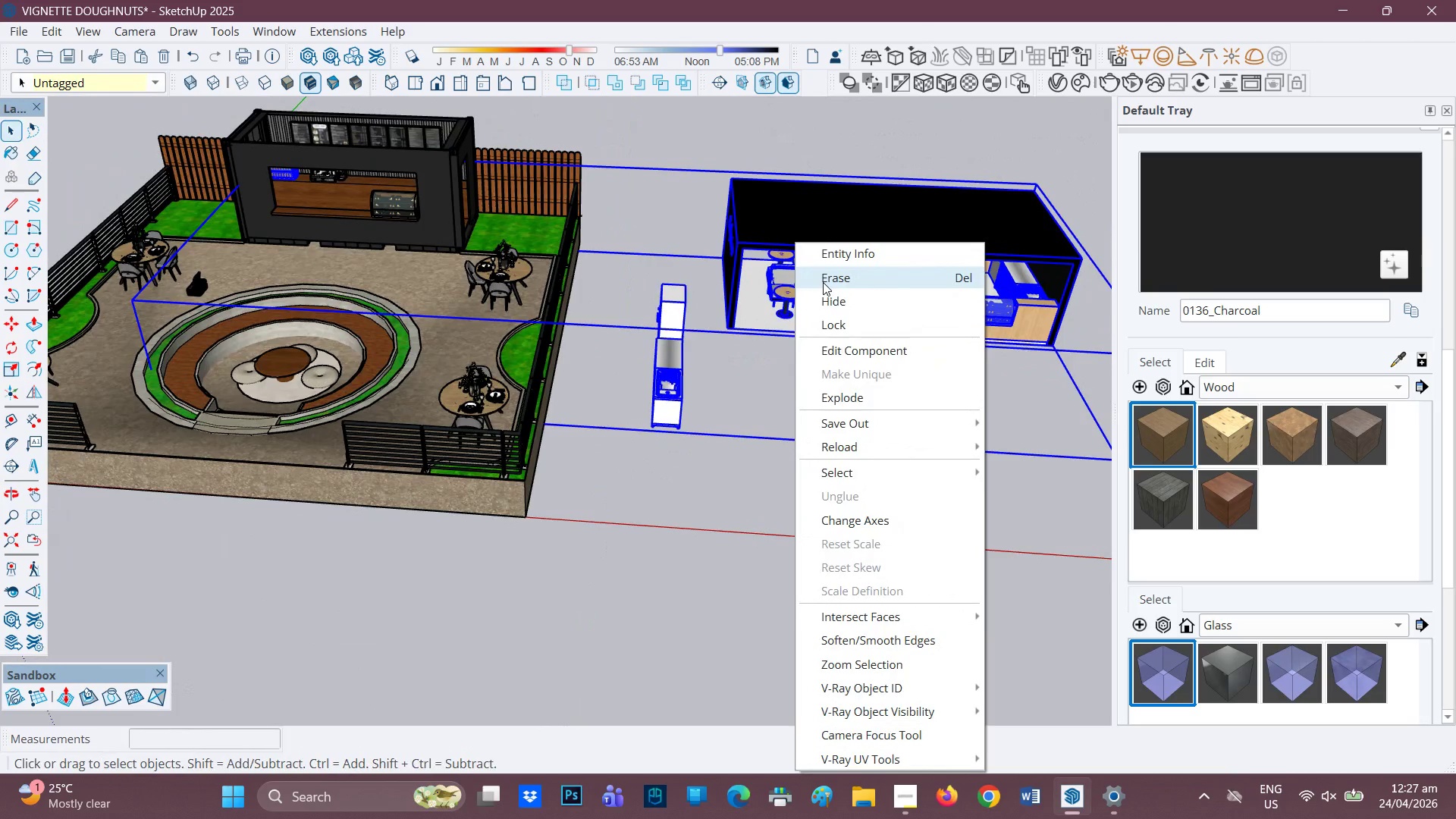 
left_click([698, 145])
 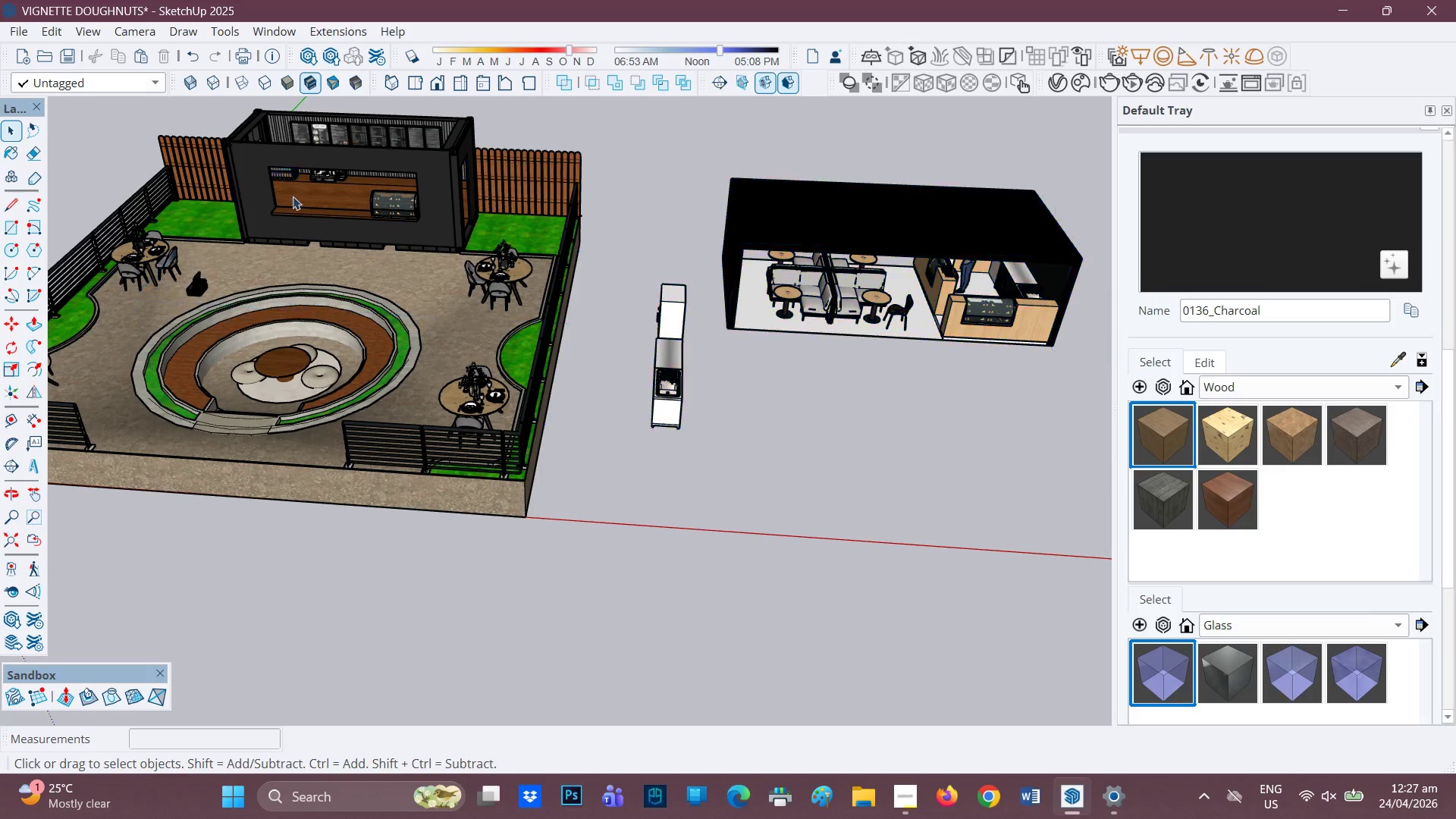 
scroll: coordinate [277, 203], scroll_direction: up, amount: 2.0
 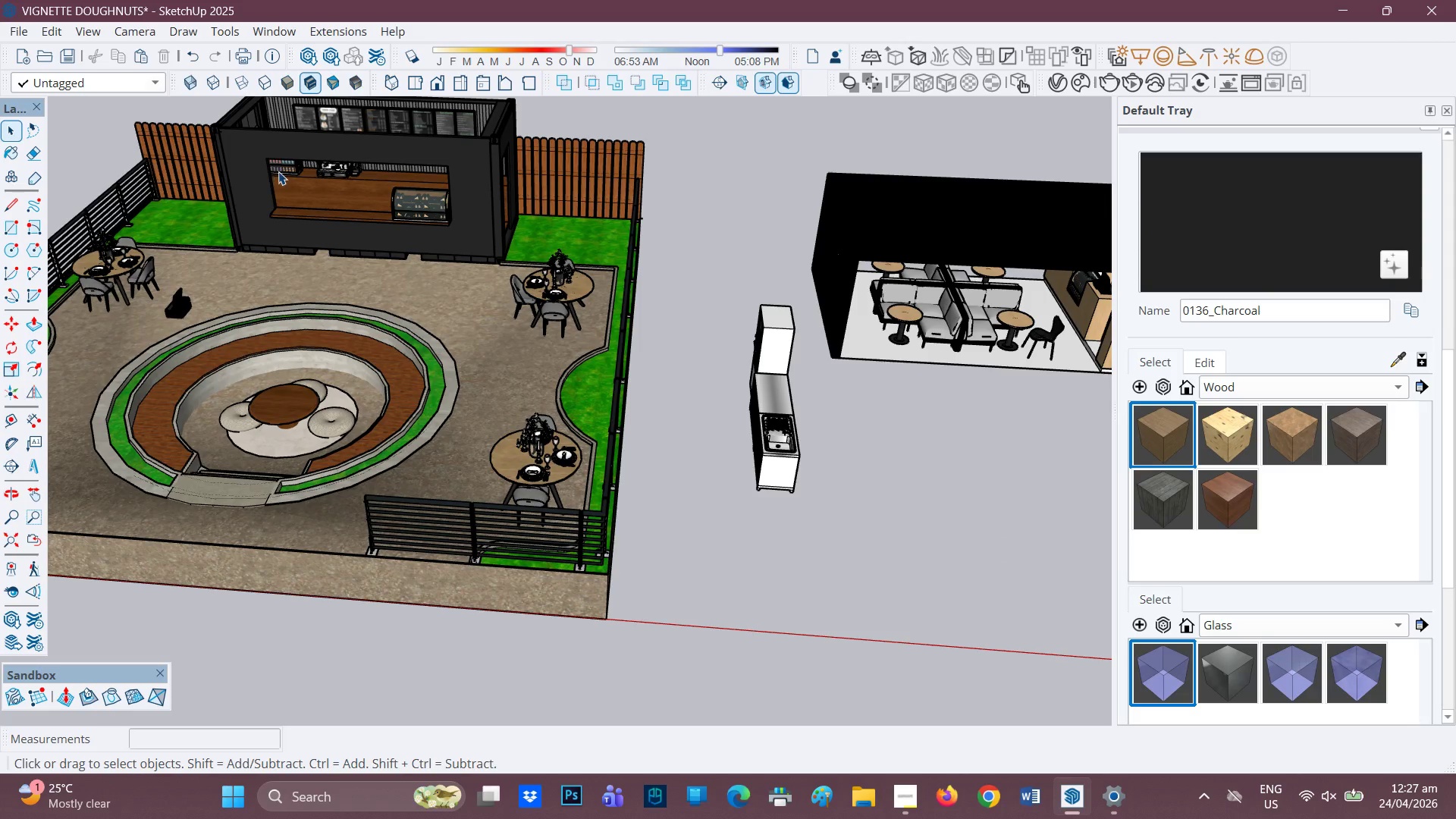 
left_click([278, 171])
 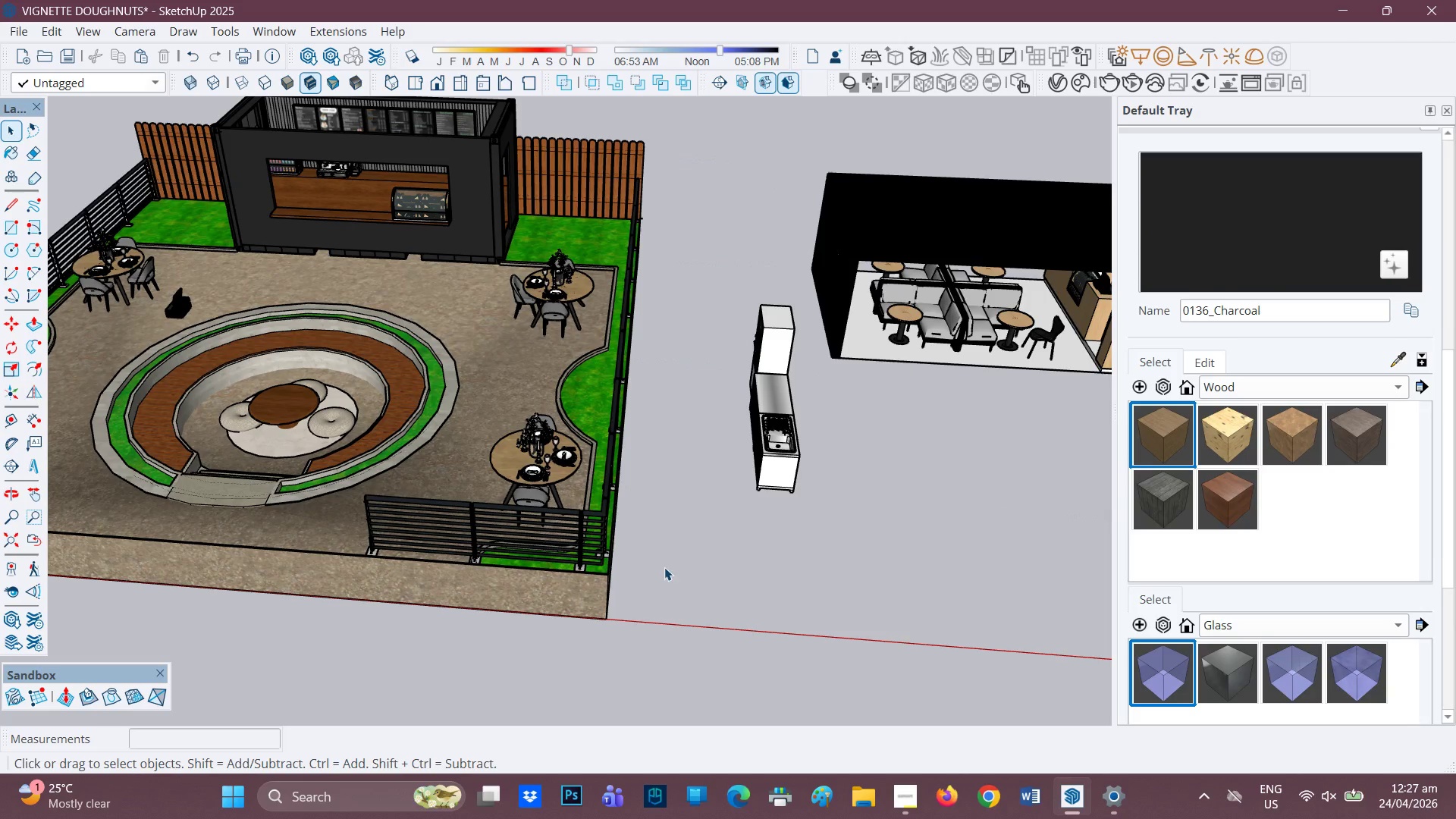 
key(Control+V)
 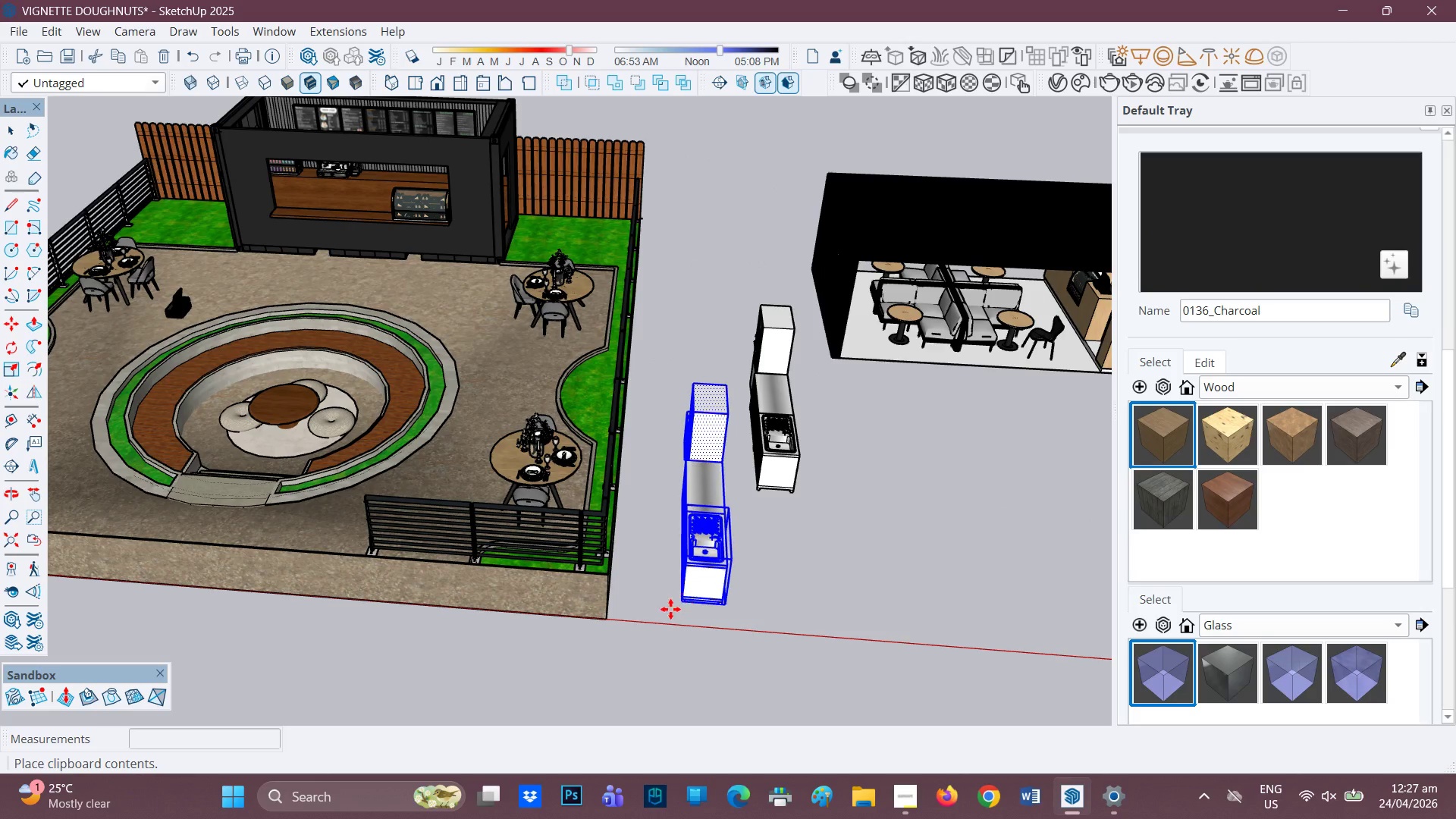 
left_click([660, 615])
 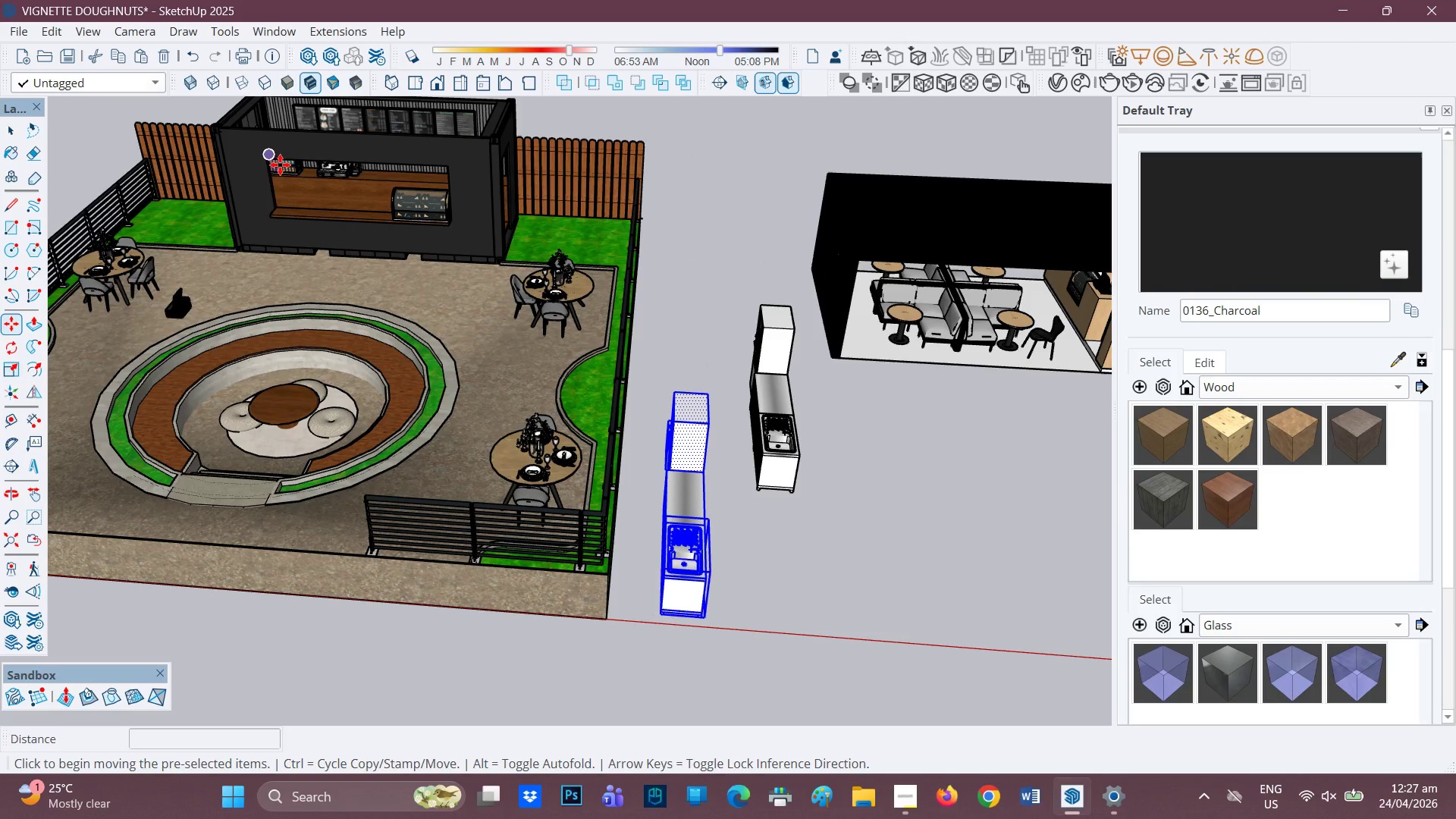 
key(Space)
 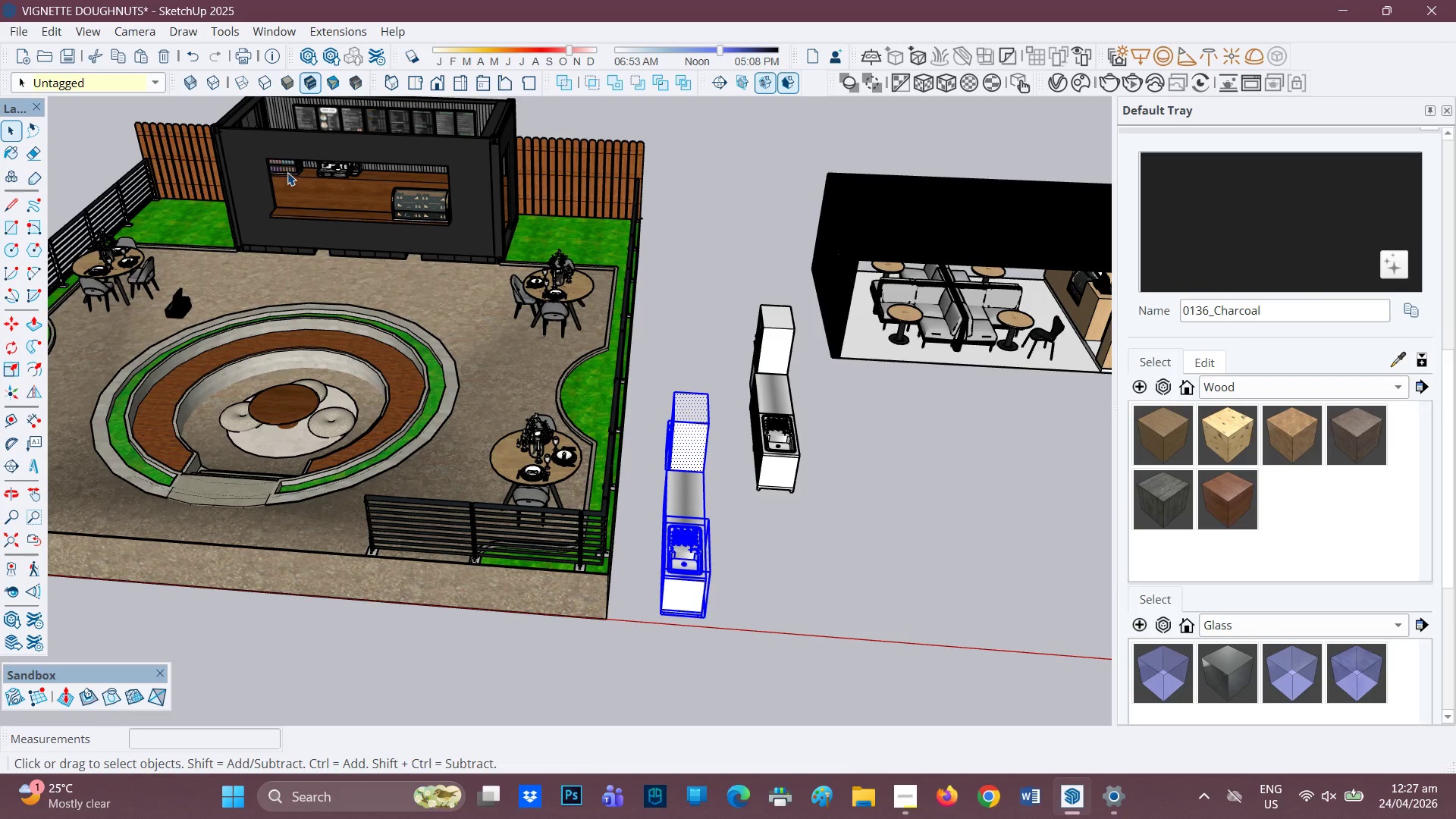 
left_click([287, 171])
 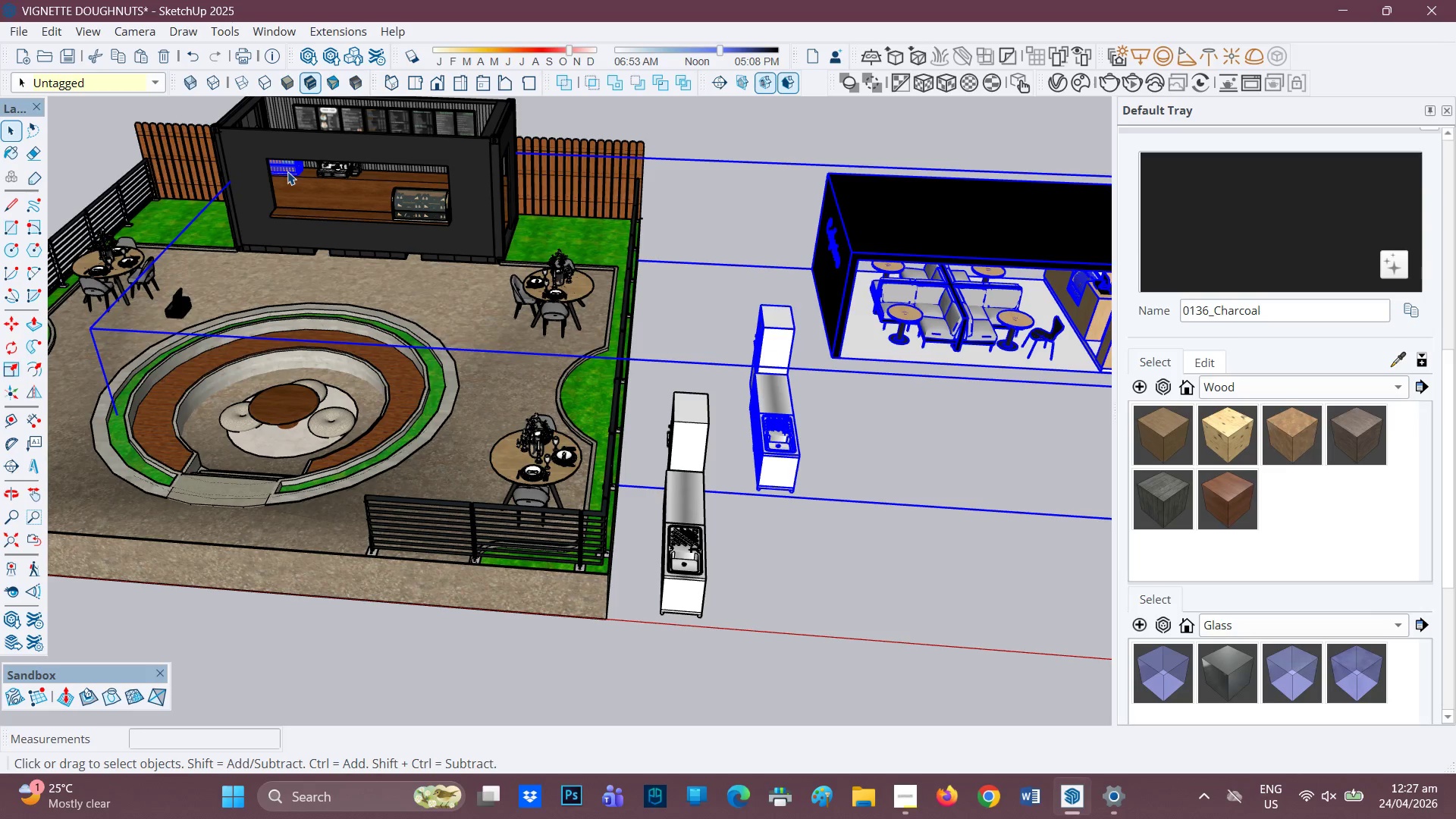 
double_click([287, 171])
 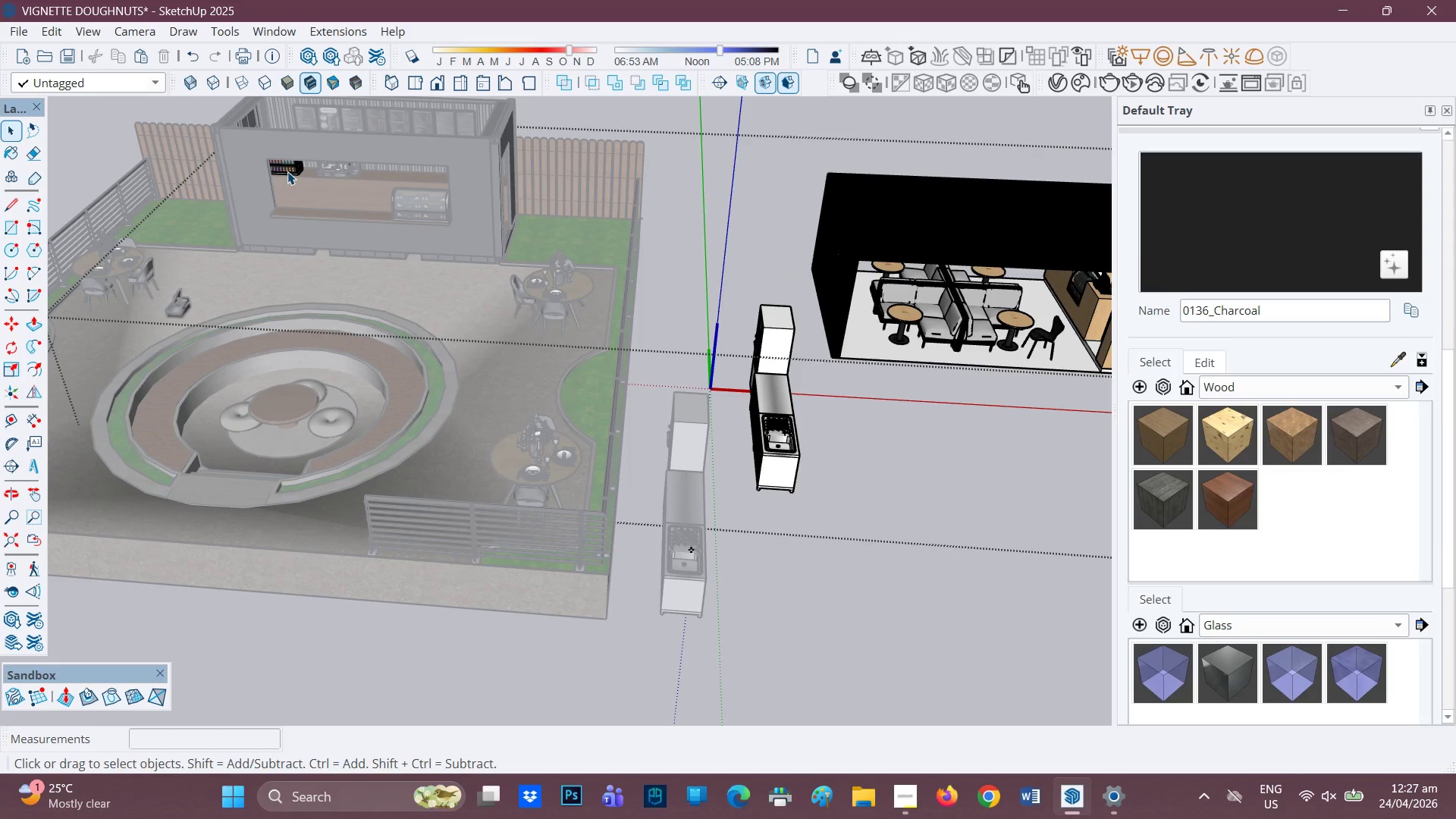 
left_click([287, 171])
 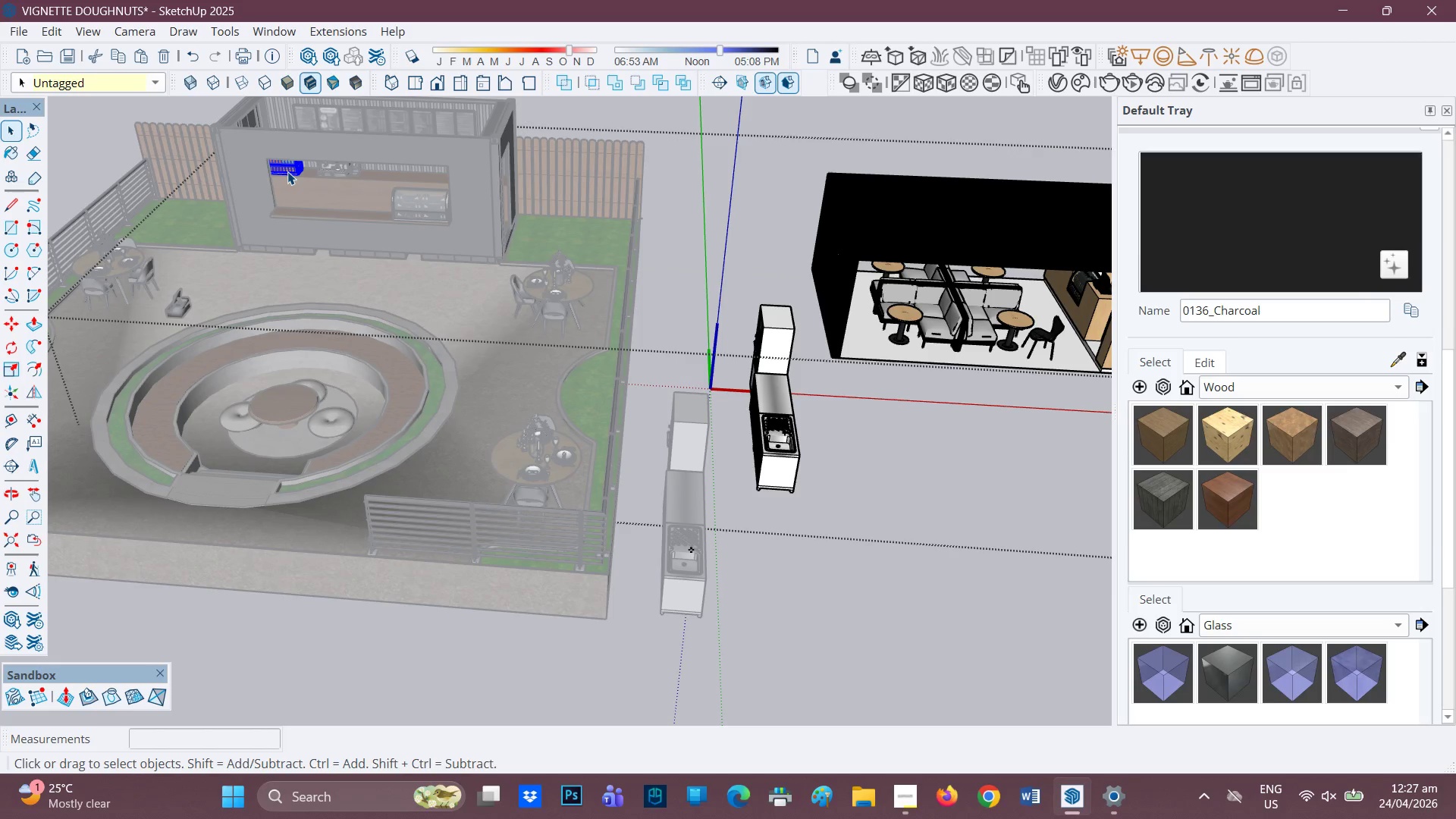 
key(Control+C)
 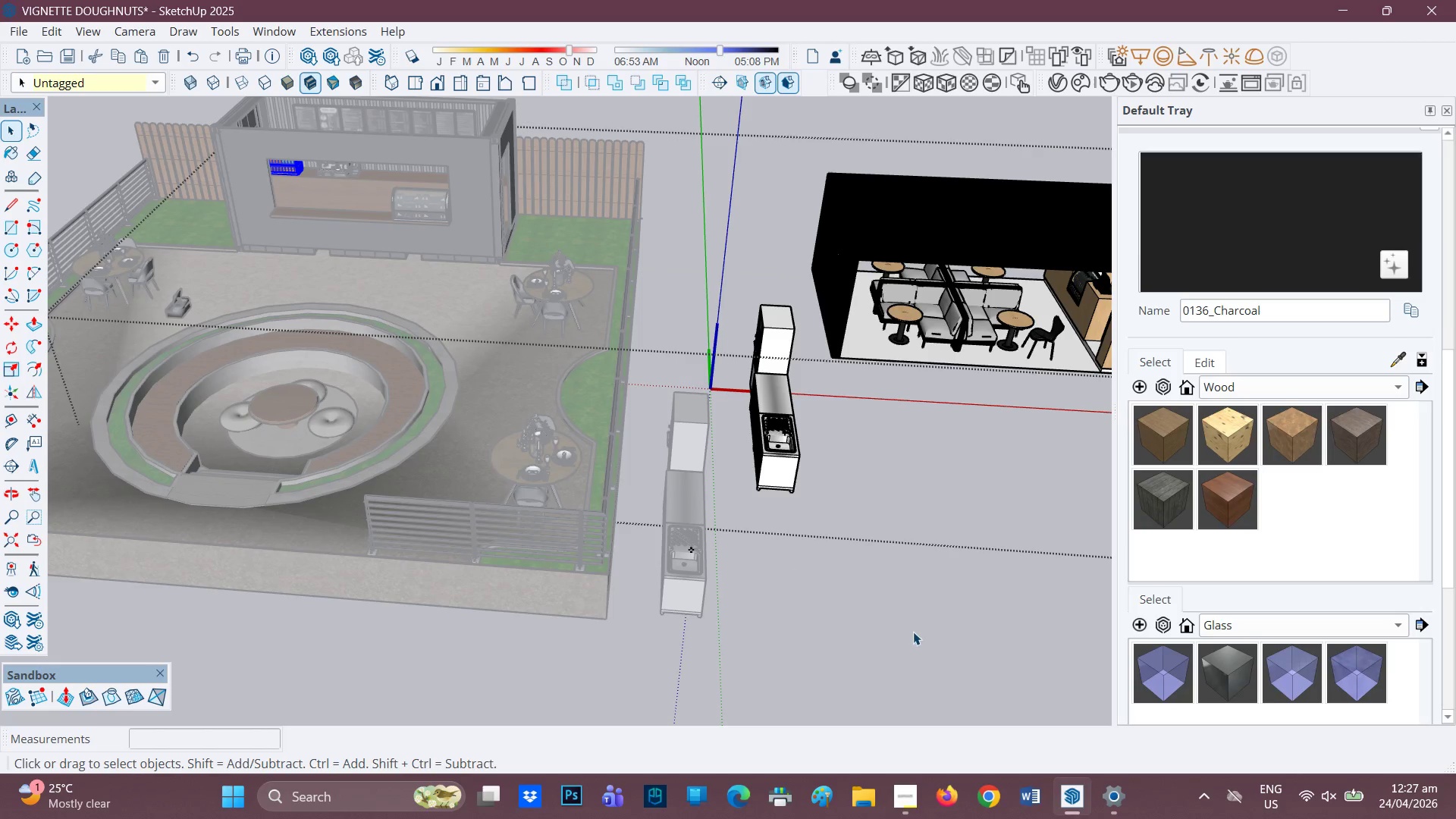 
key(Space)
 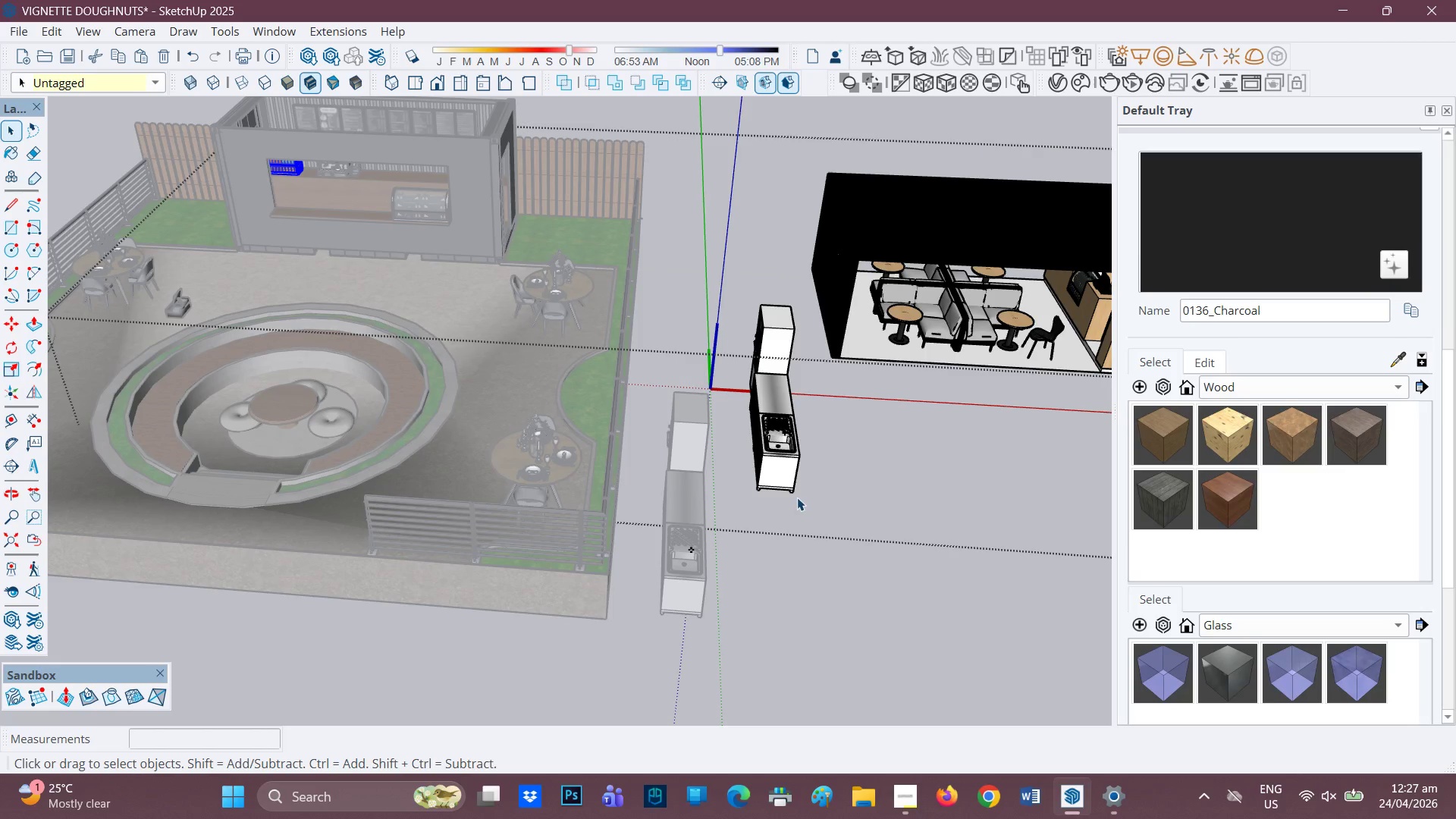 
left_click([797, 497])
 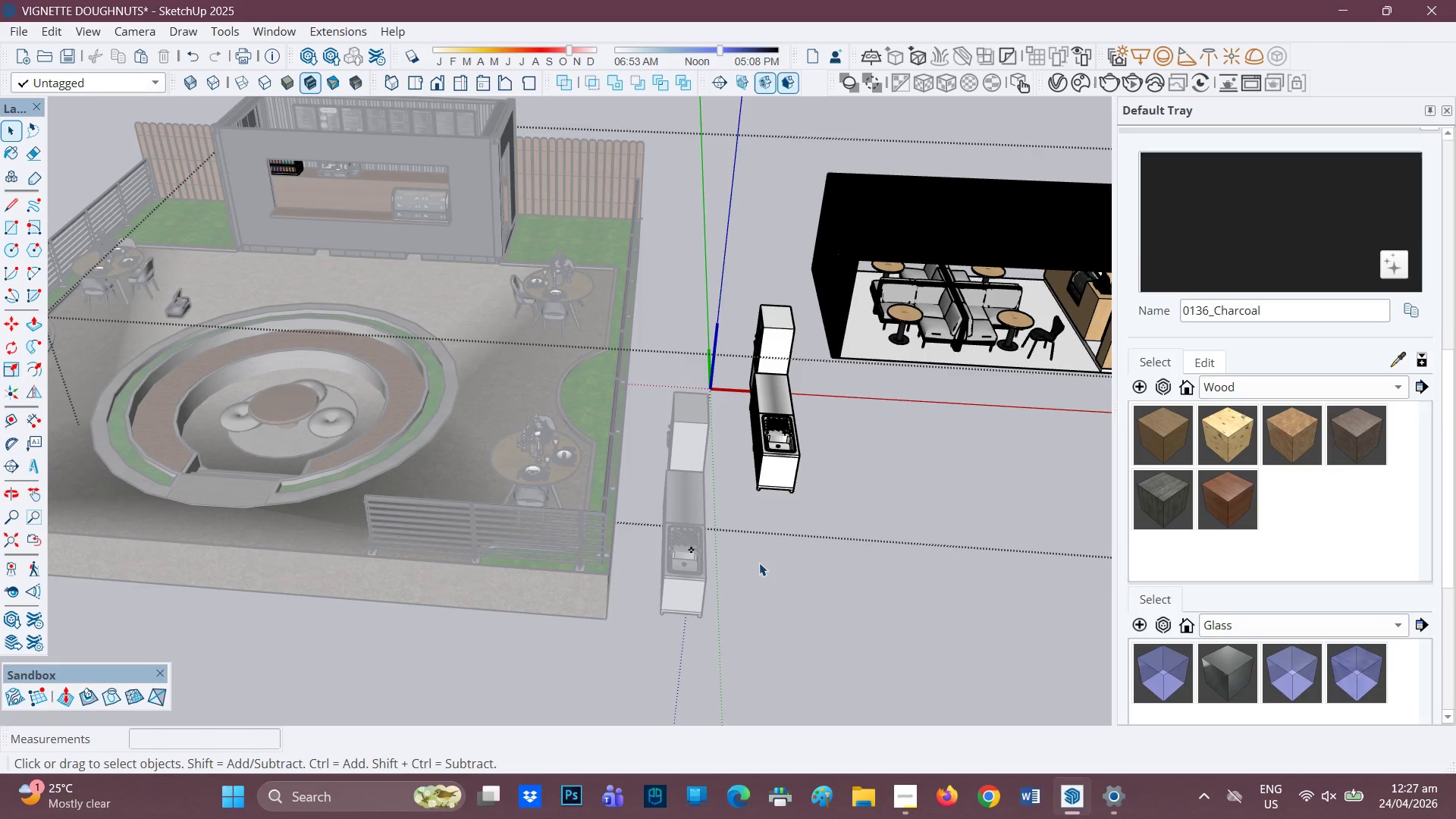 
scroll: coordinate [742, 554], scroll_direction: down, amount: 2.0
 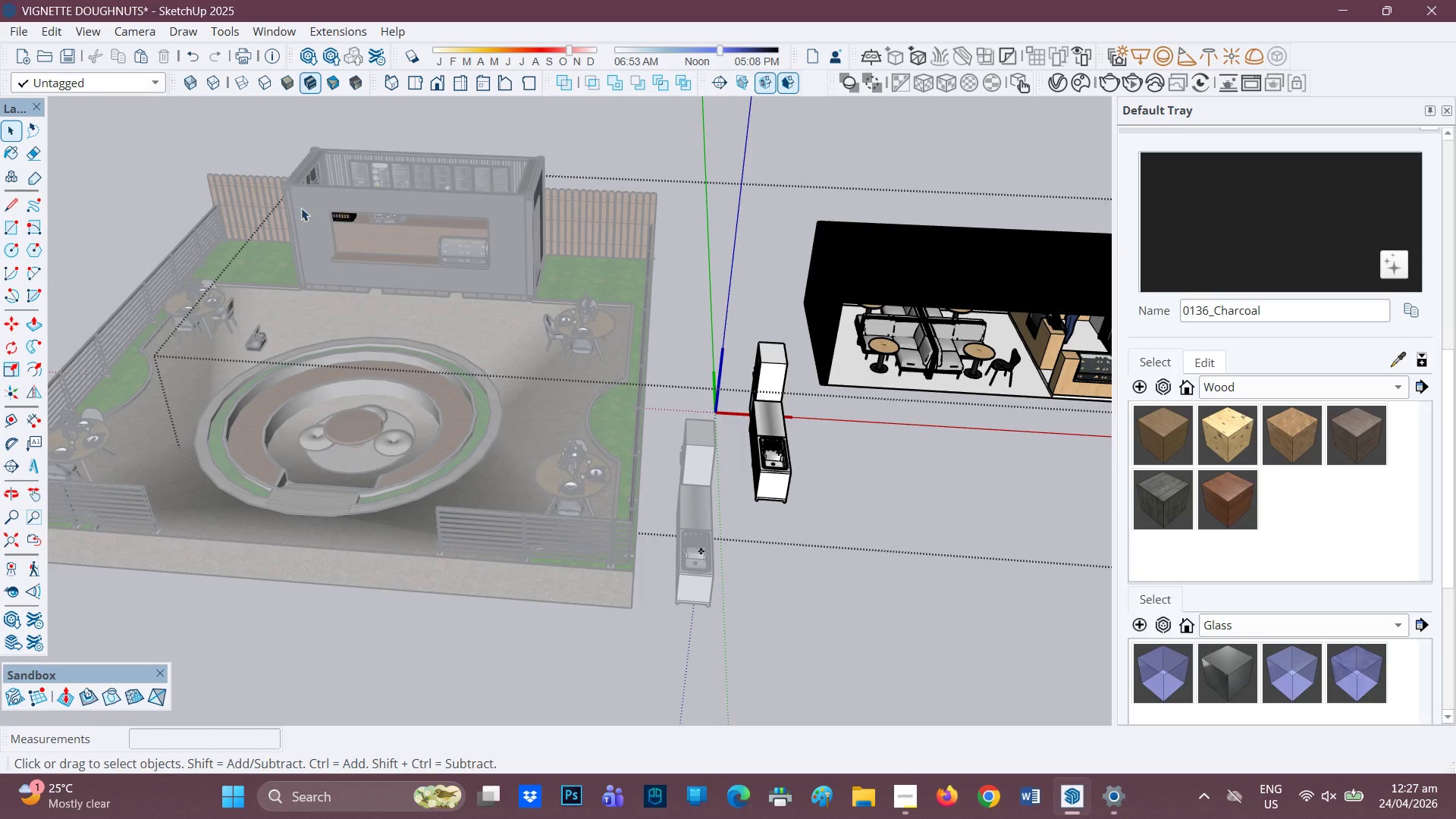 
scroll: coordinate [316, 218], scroll_direction: up, amount: 1.0
 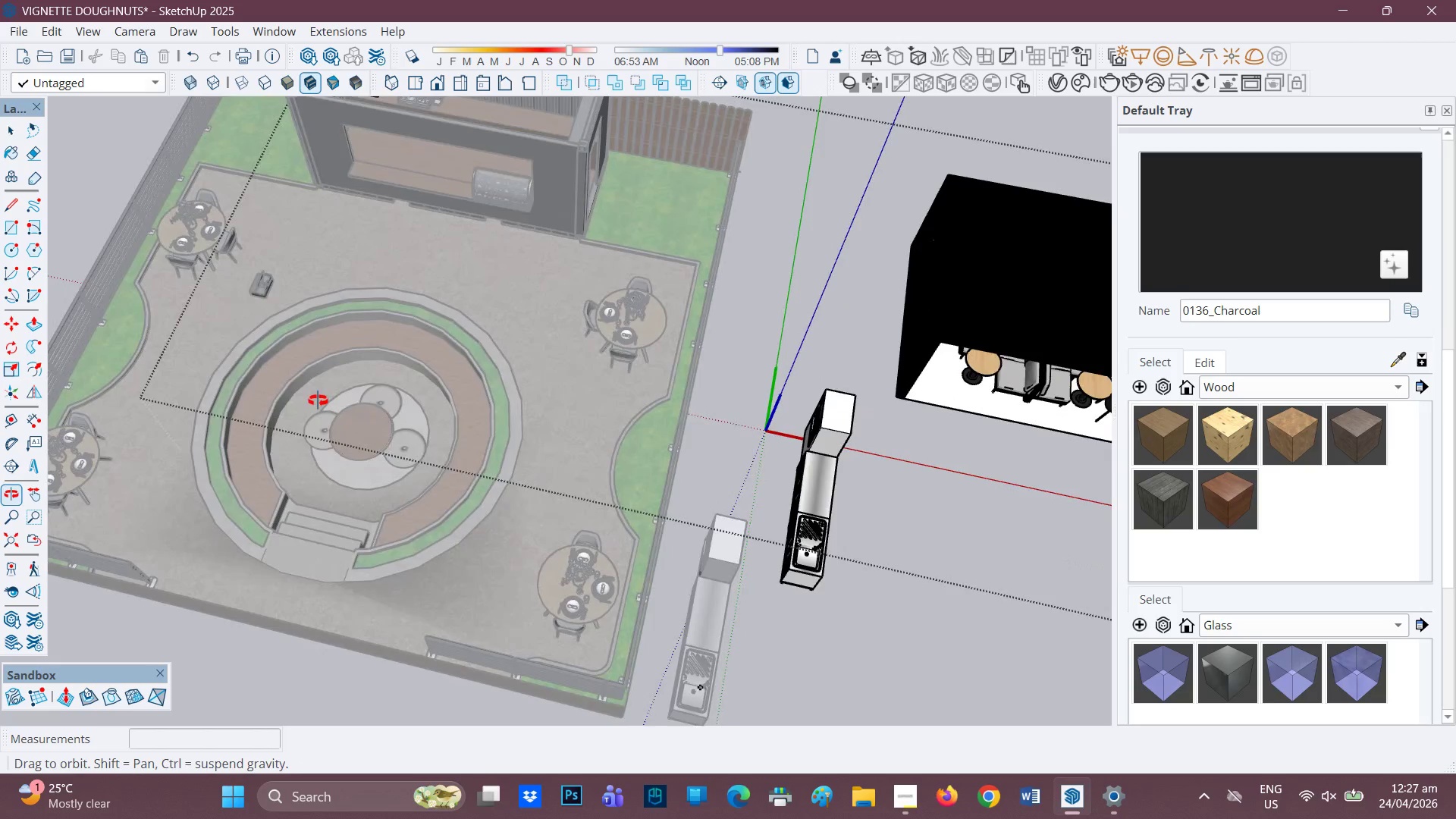 
scroll: coordinate [399, 274], scroll_direction: down, amount: 9.0
 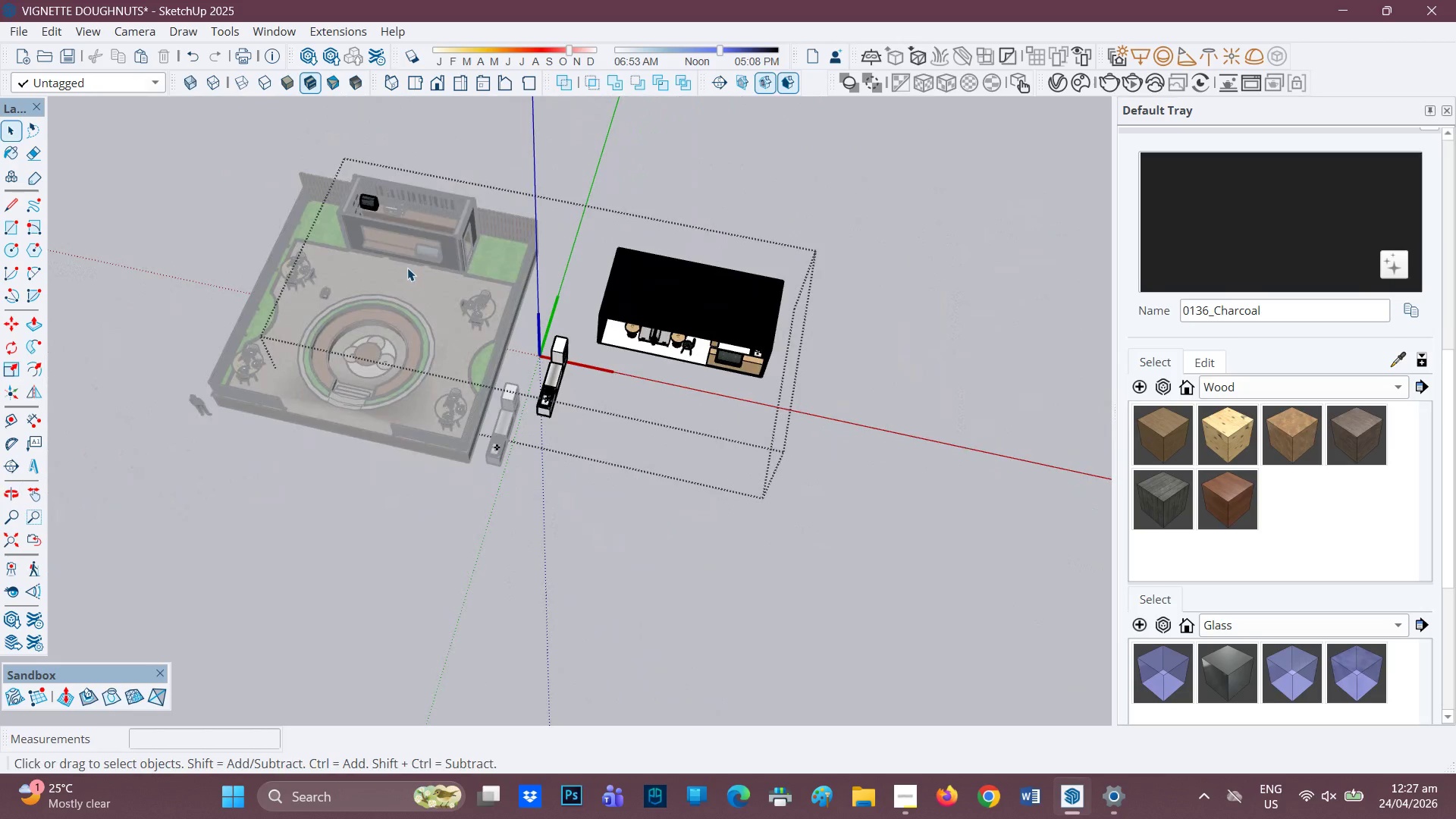 
key(H)
 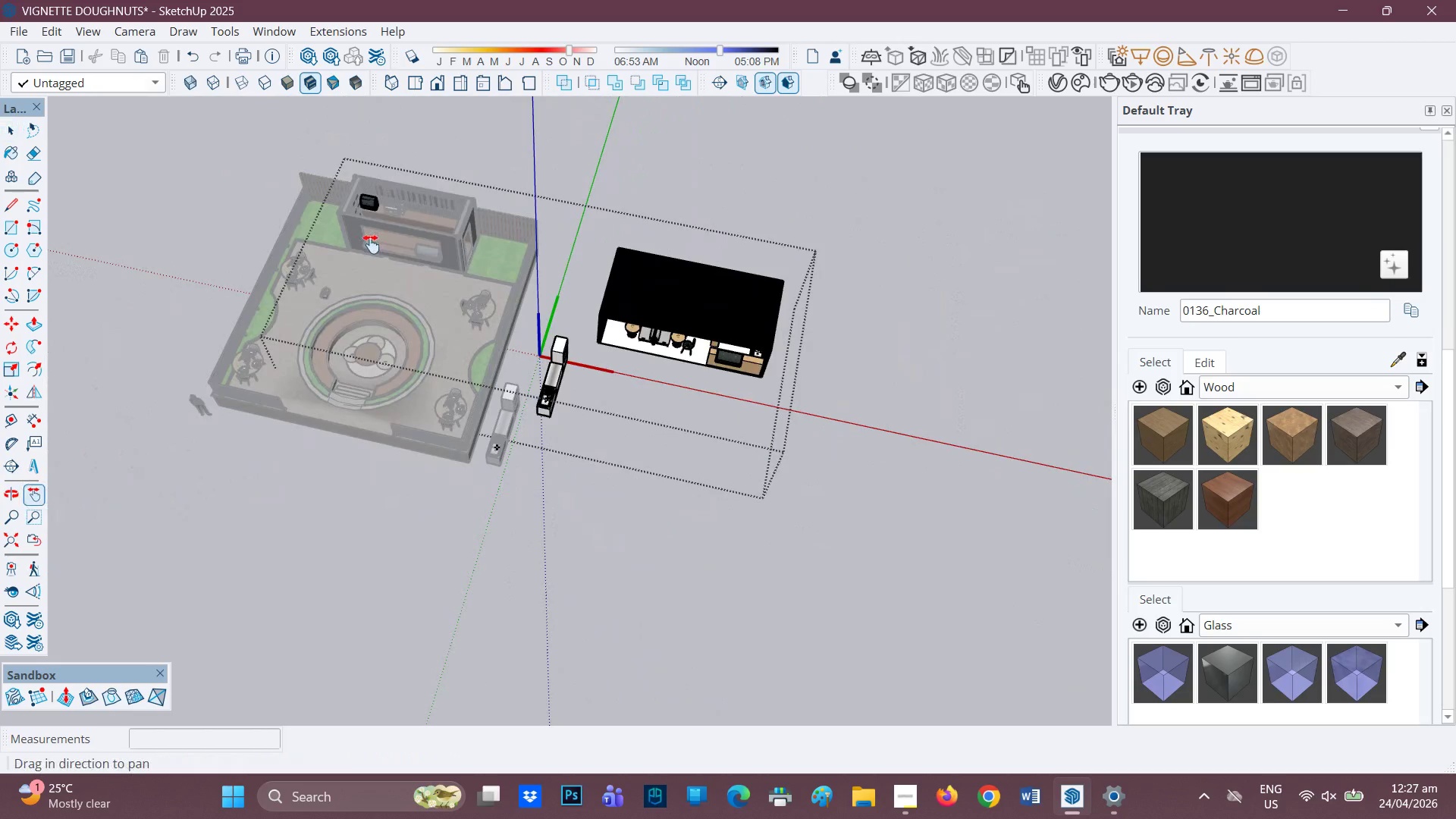 
left_click_drag(start_coordinate=[375, 254], to_coordinate=[404, 410])
 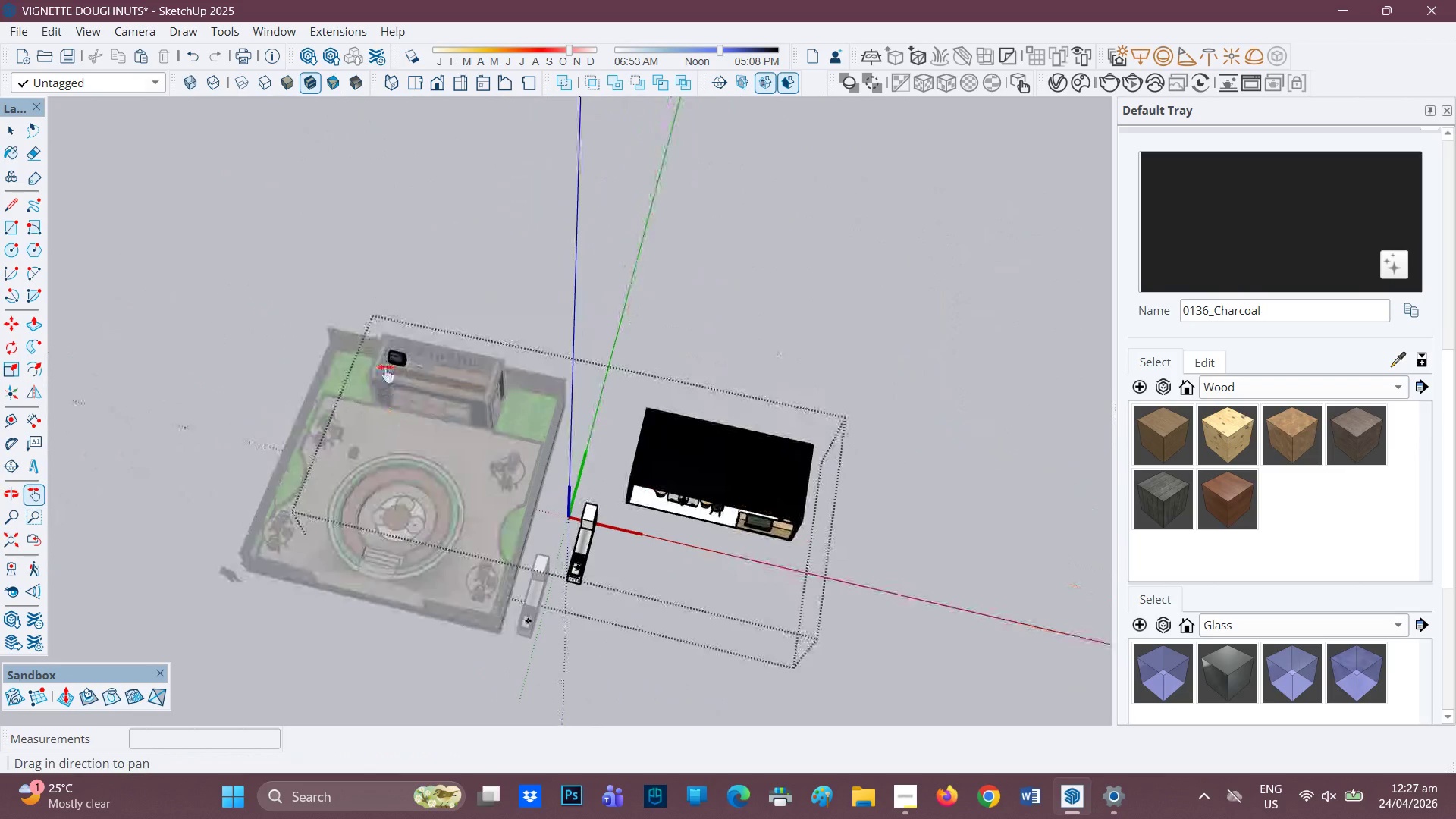 
scroll: coordinate [505, 417], scroll_direction: down, amount: 2.0
 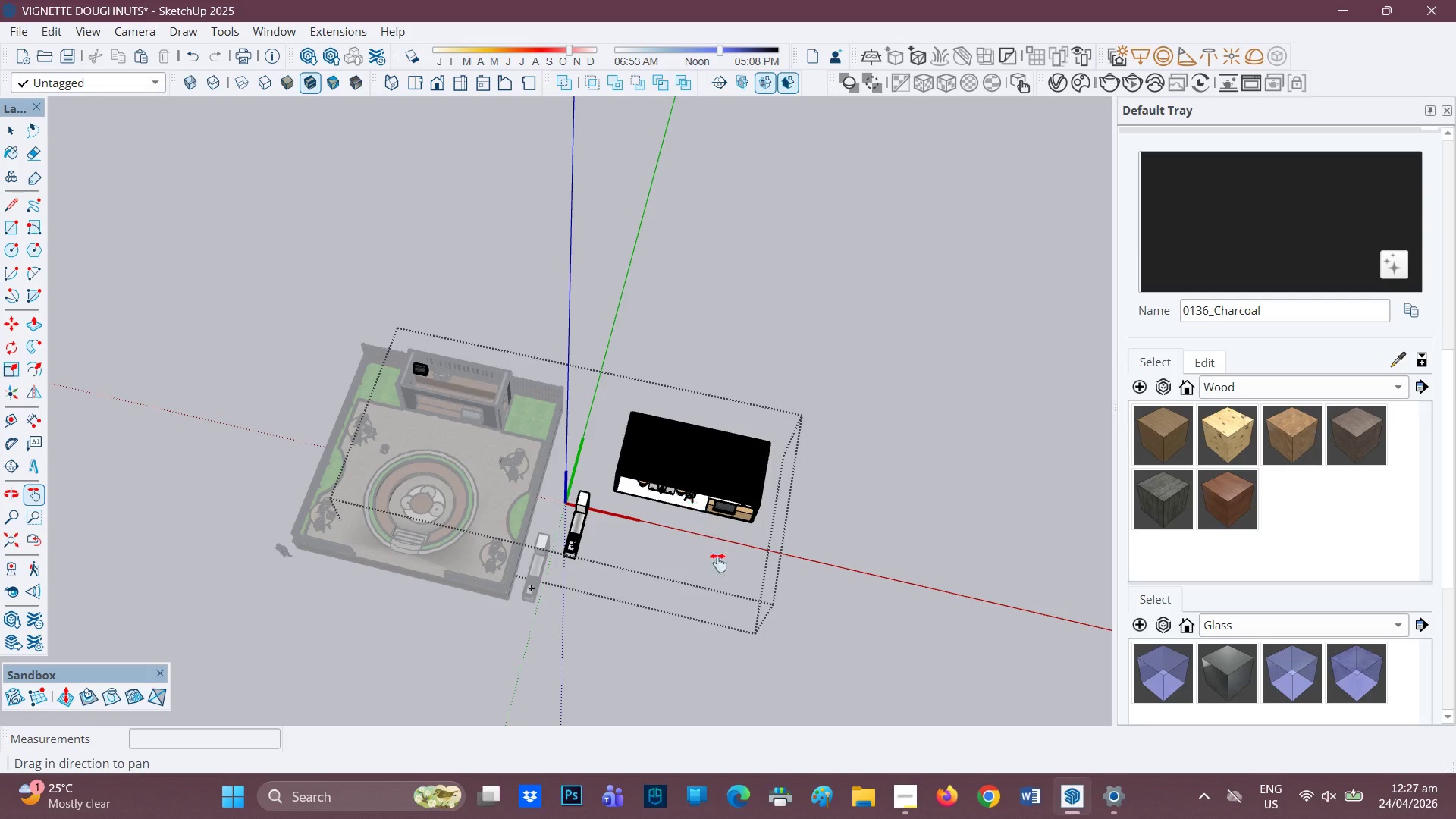 
key(Space)
 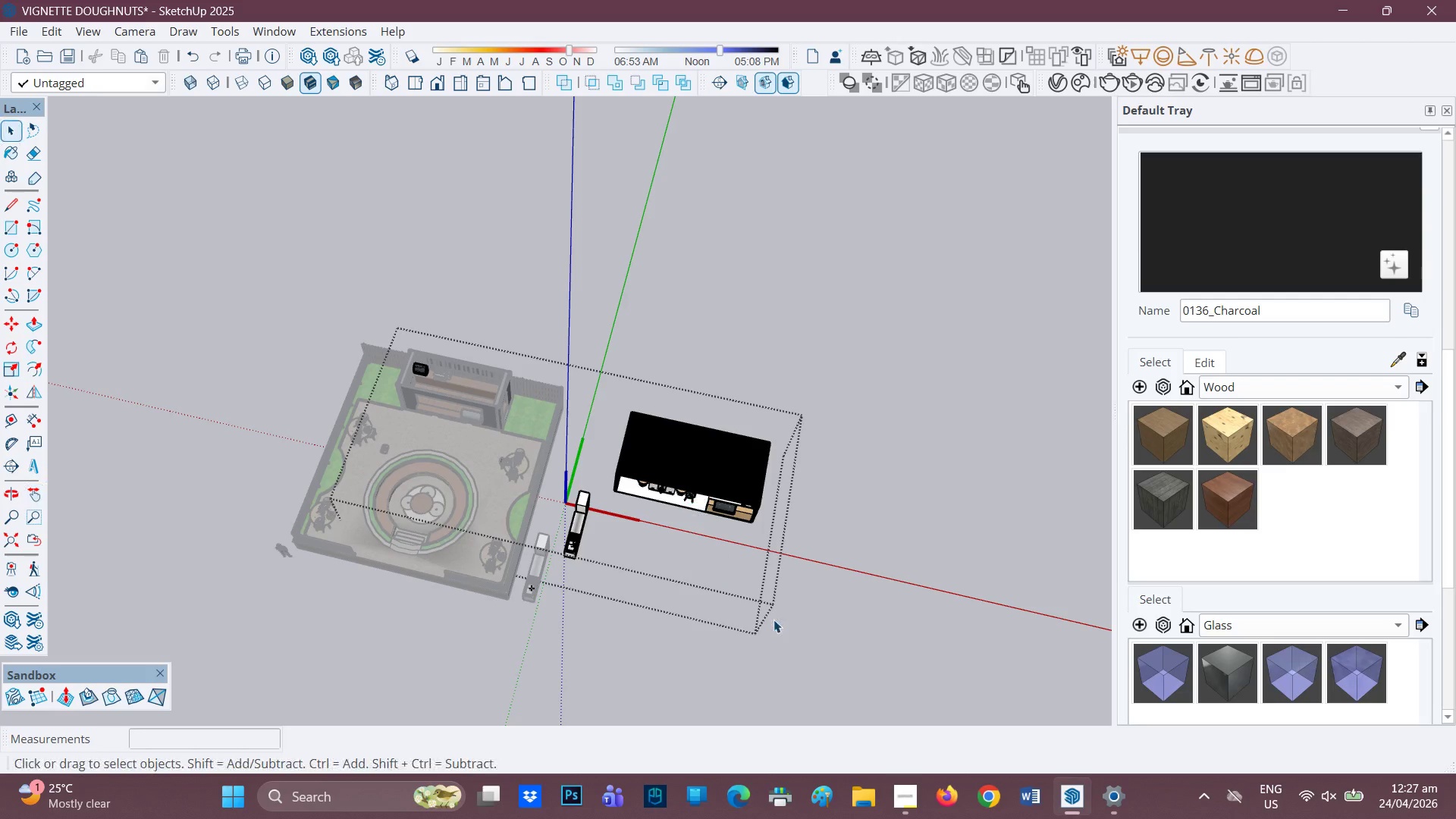 
left_click_drag(start_coordinate=[774, 620], to_coordinate=[559, 354])
 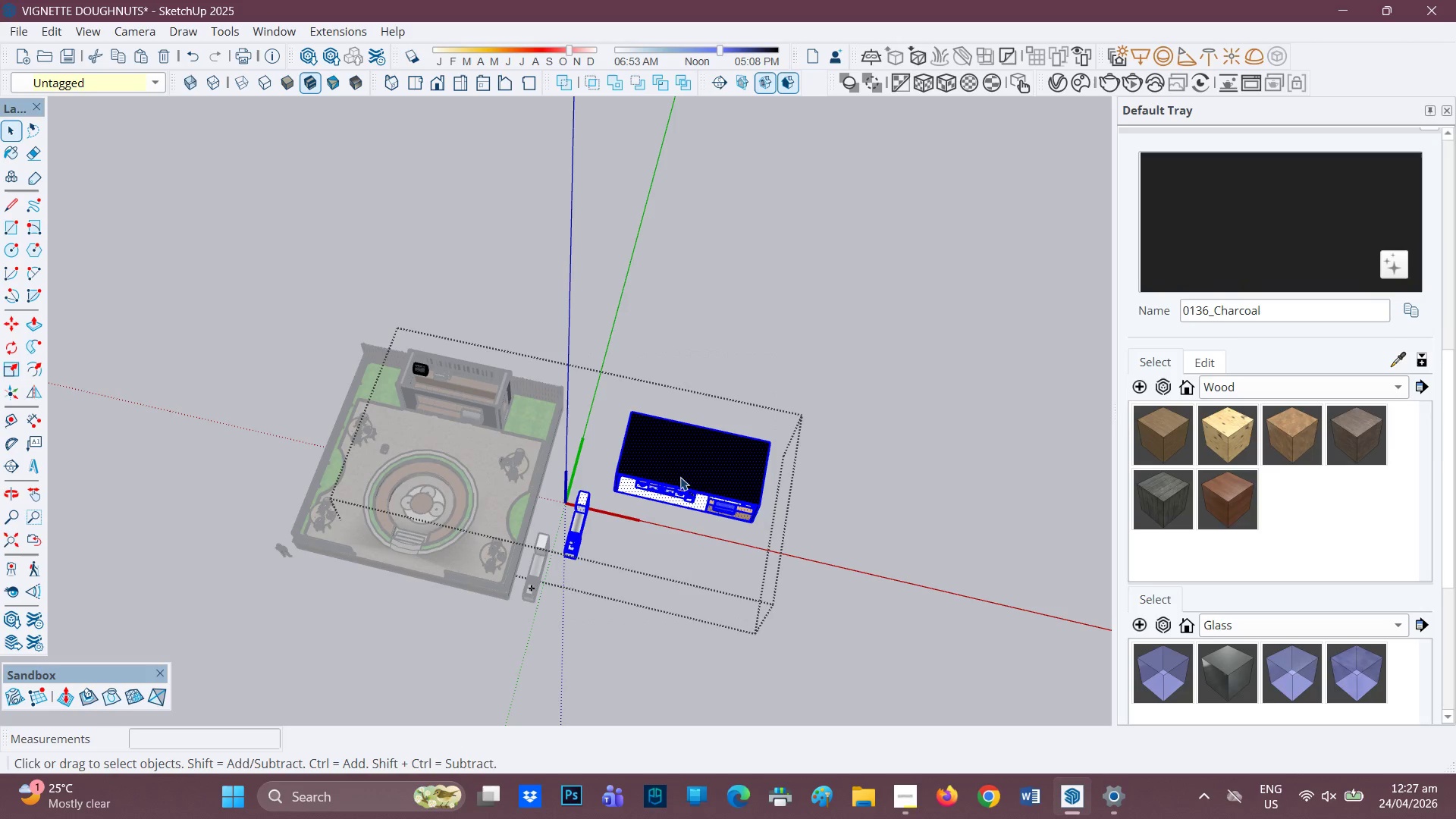 
right_click([679, 479])
 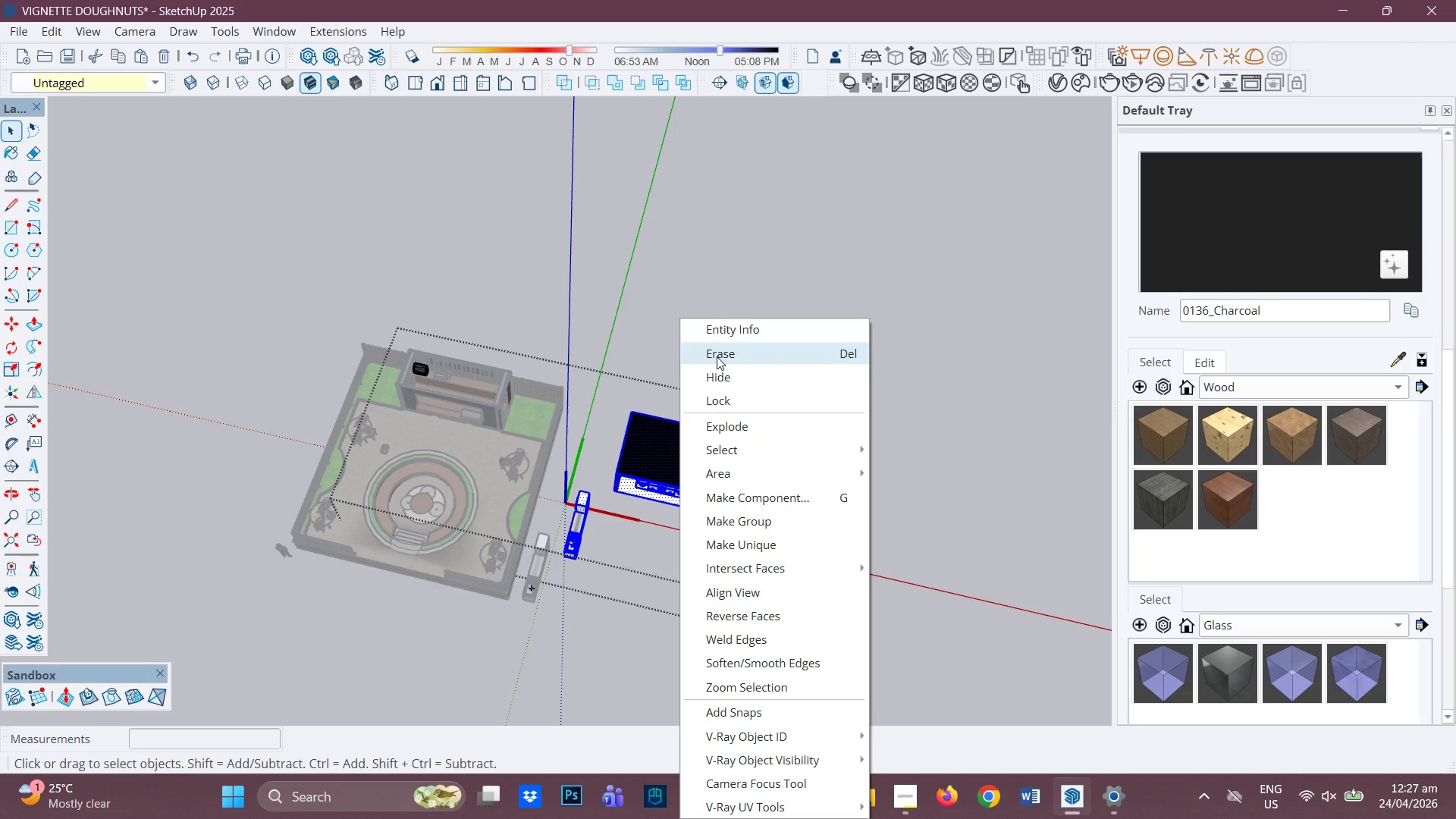 
left_click([718, 353])
 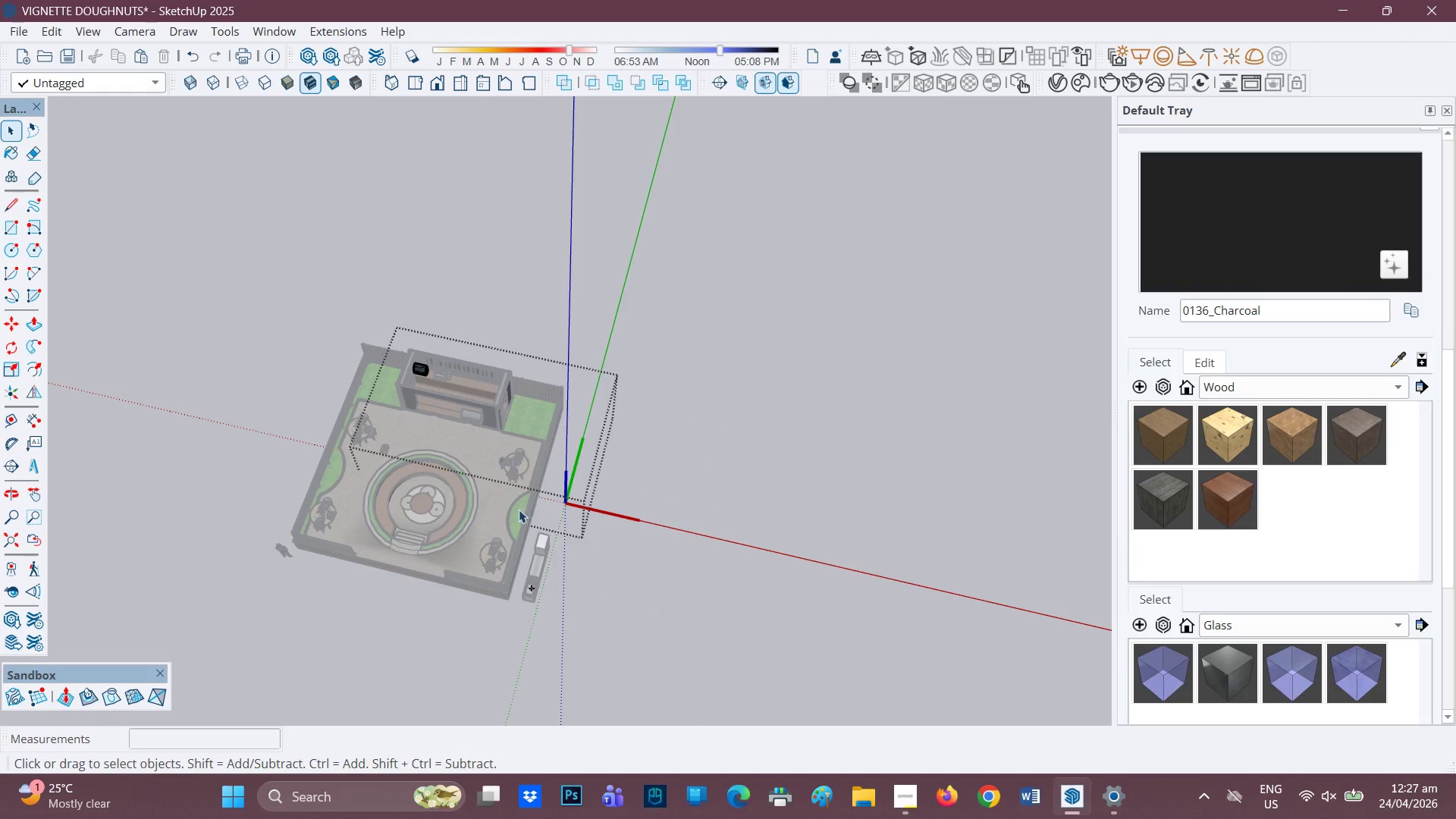 
scroll: coordinate [522, 513], scroll_direction: up, amount: 3.0
 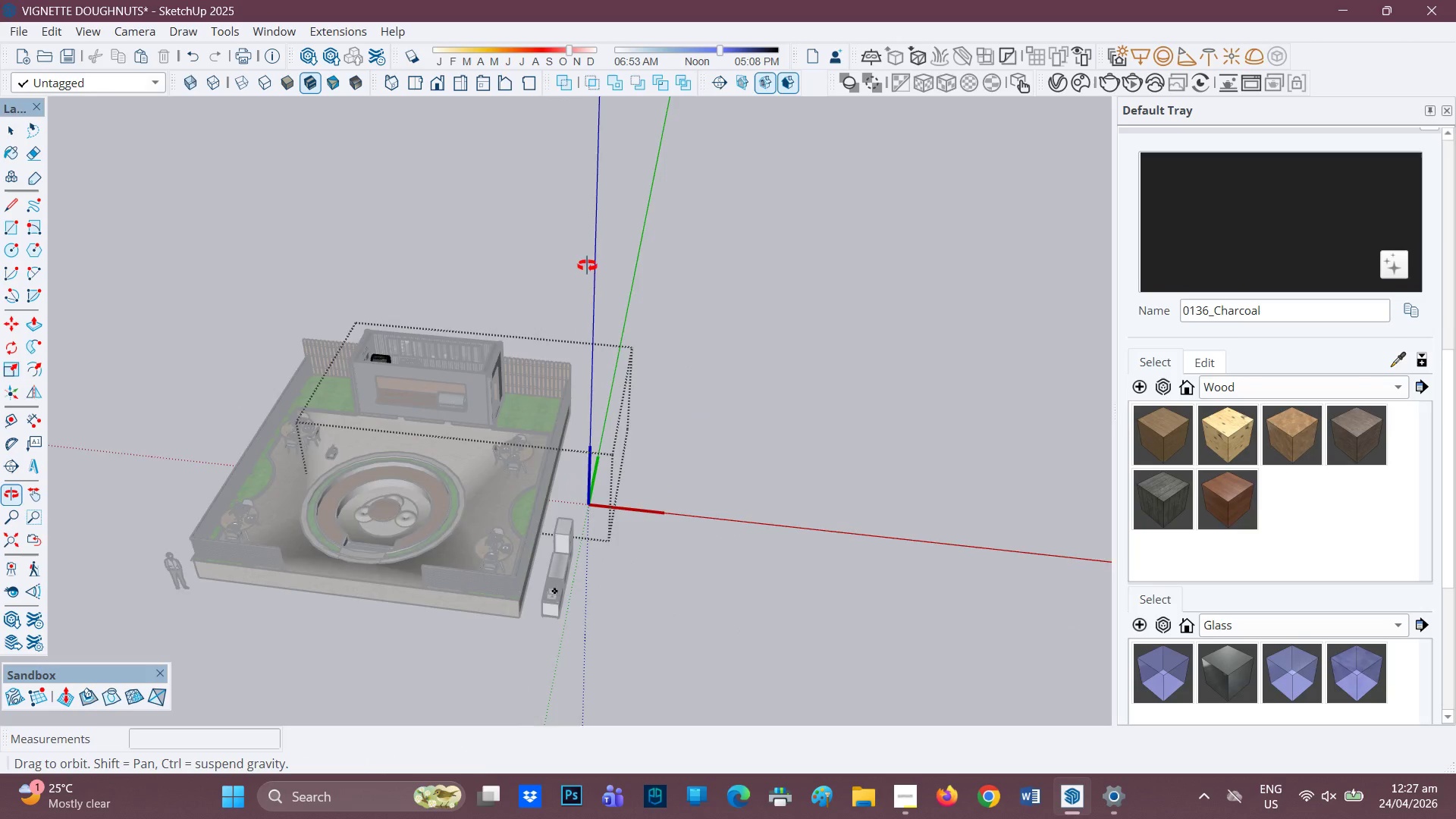 
key(Space)
 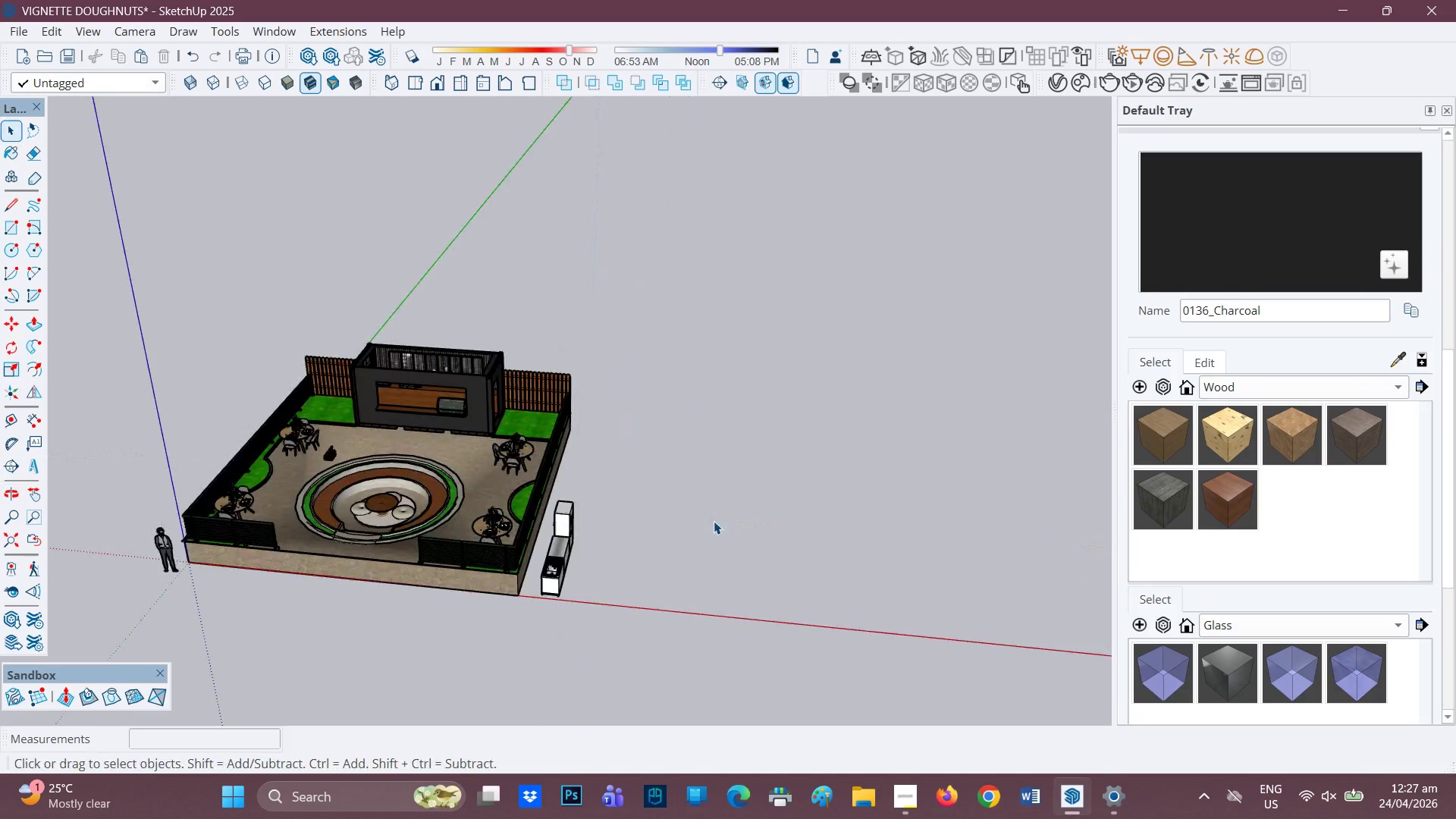 
scroll: coordinate [657, 541], scroll_direction: up, amount: 3.0
 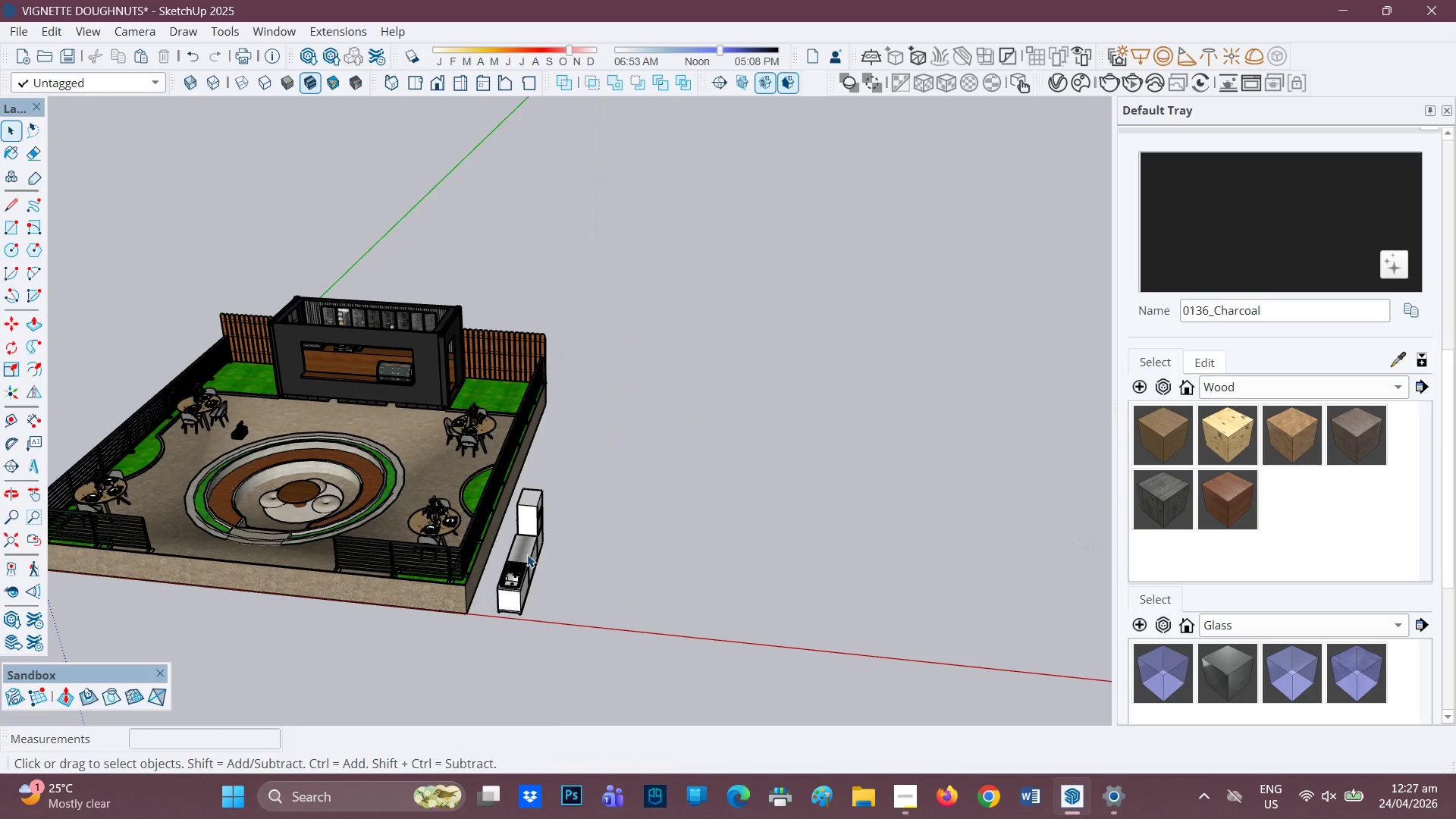 
left_click([525, 554])
 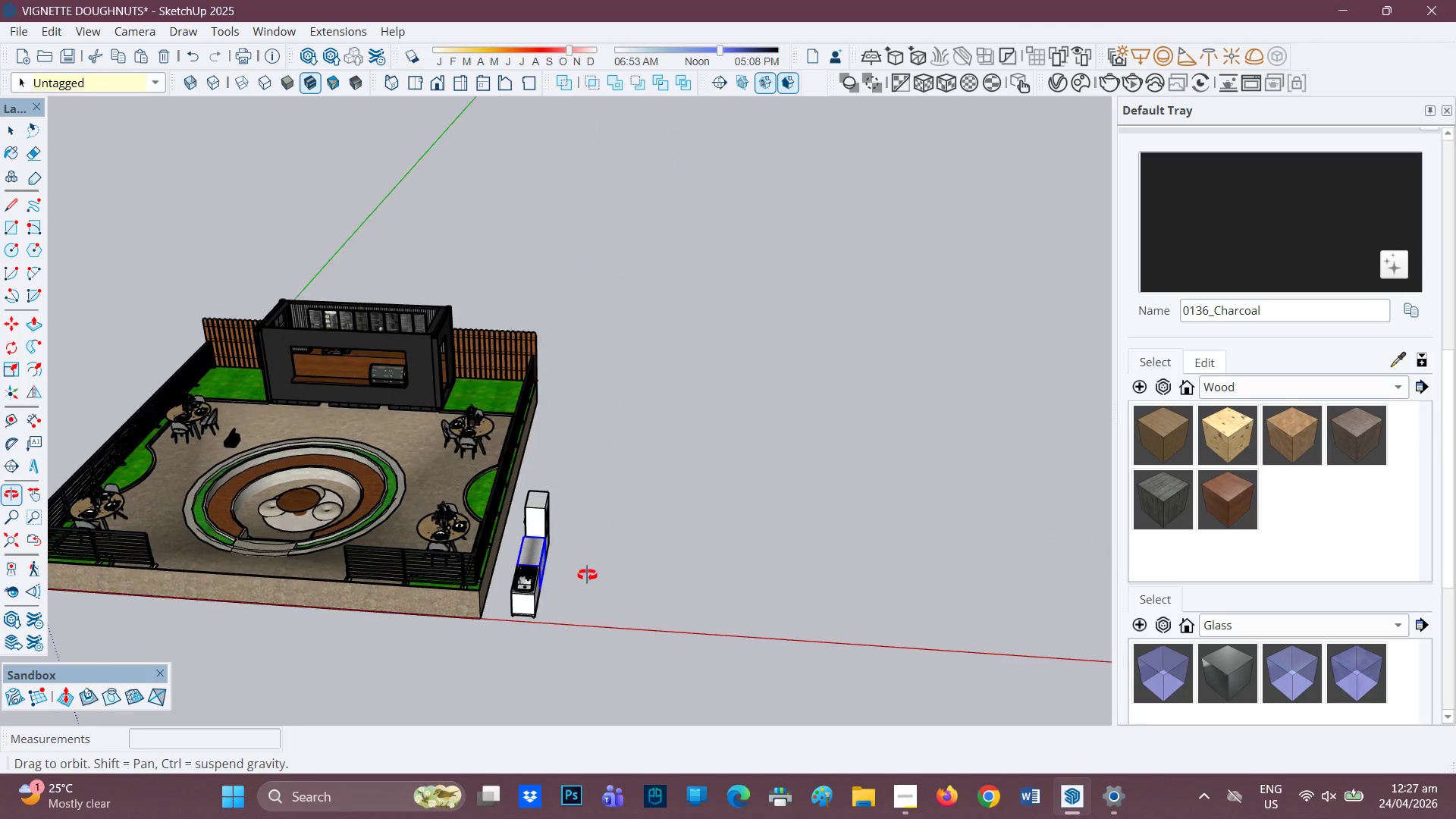 
scroll: coordinate [566, 637], scroll_direction: up, amount: 1.0
 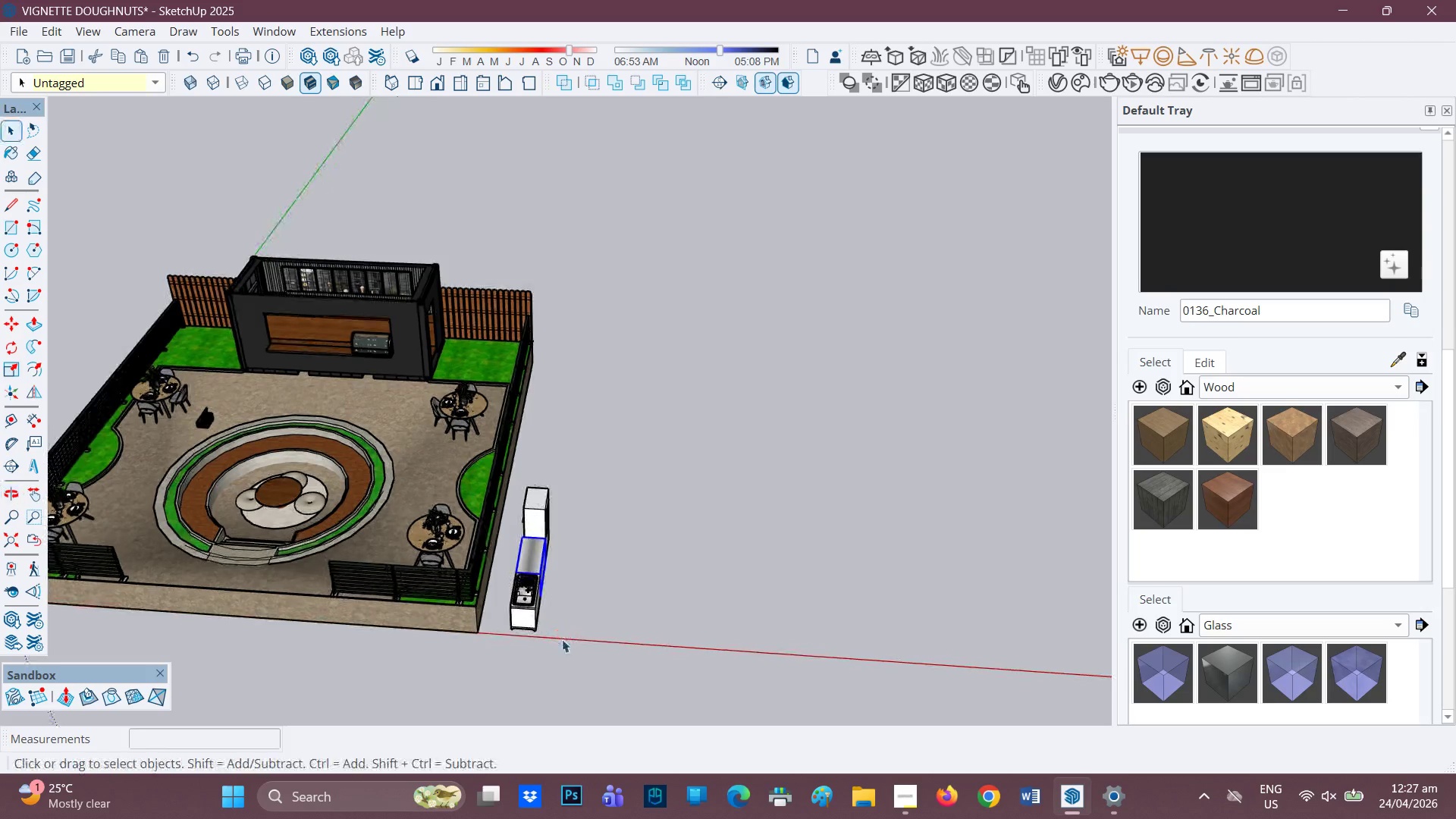 
left_click_drag(start_coordinate=[566, 643], to_coordinate=[516, 460])
 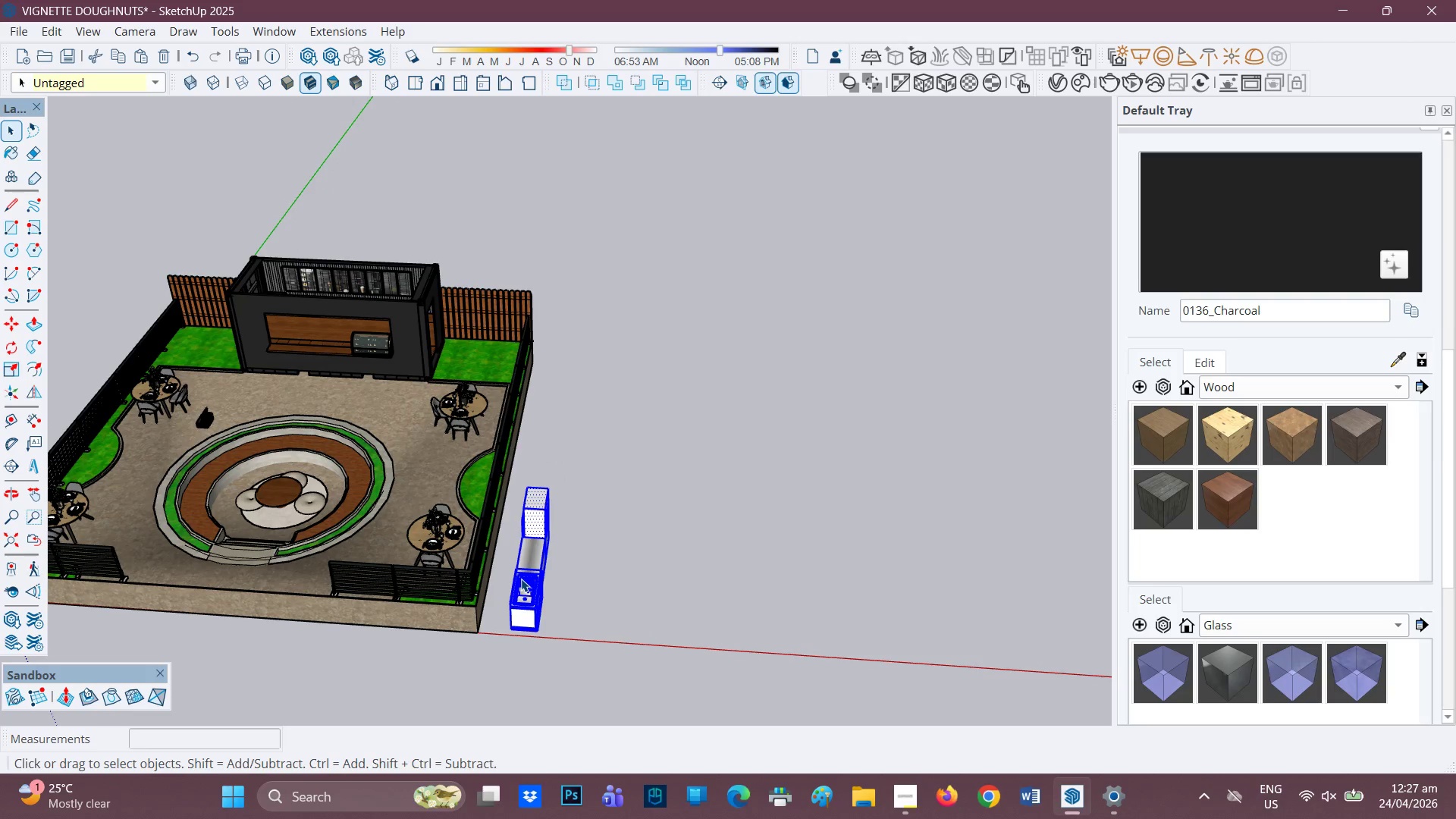 
scroll: coordinate [659, 538], scroll_direction: up, amount: 6.0
 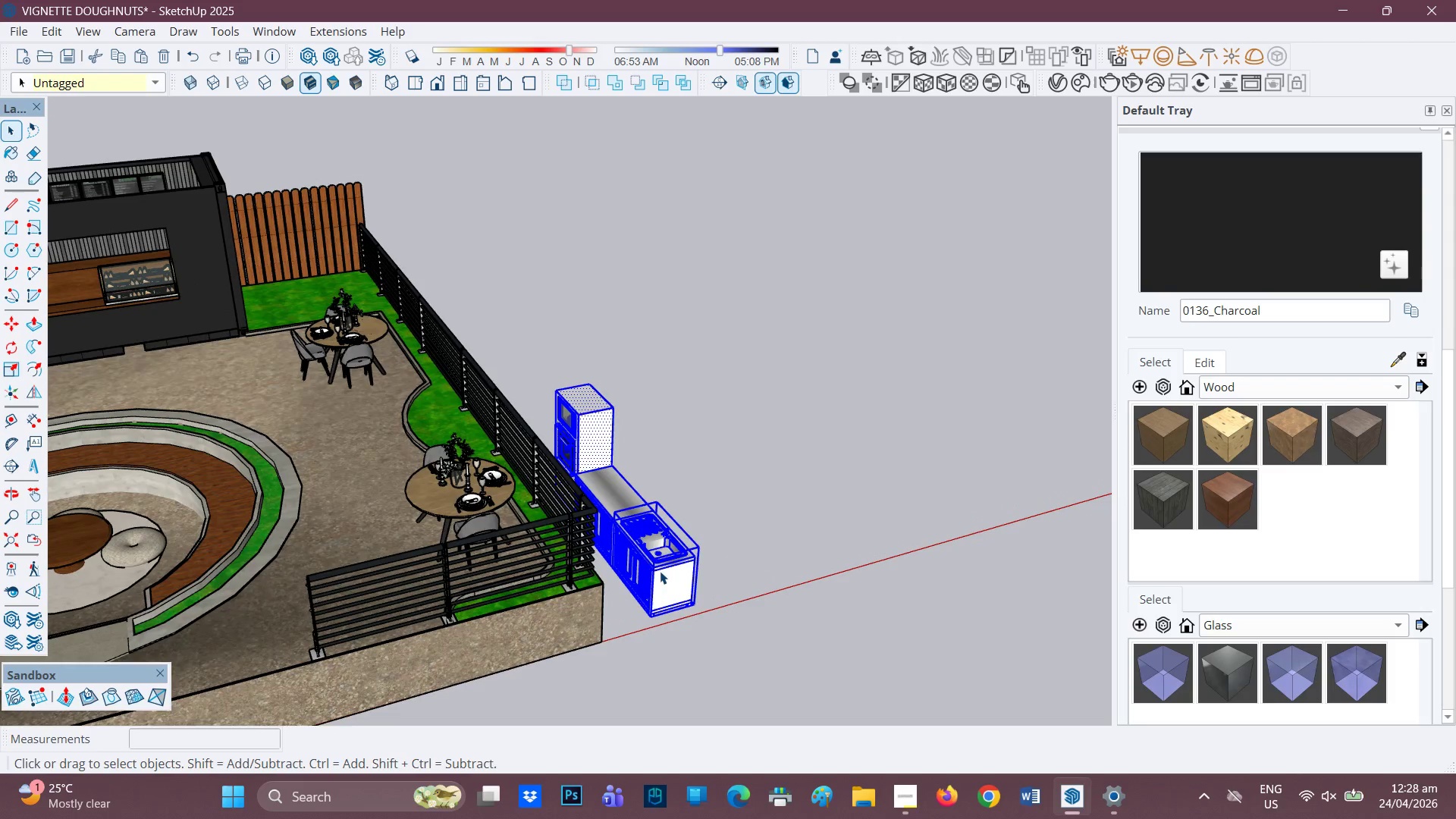 
key(M)
 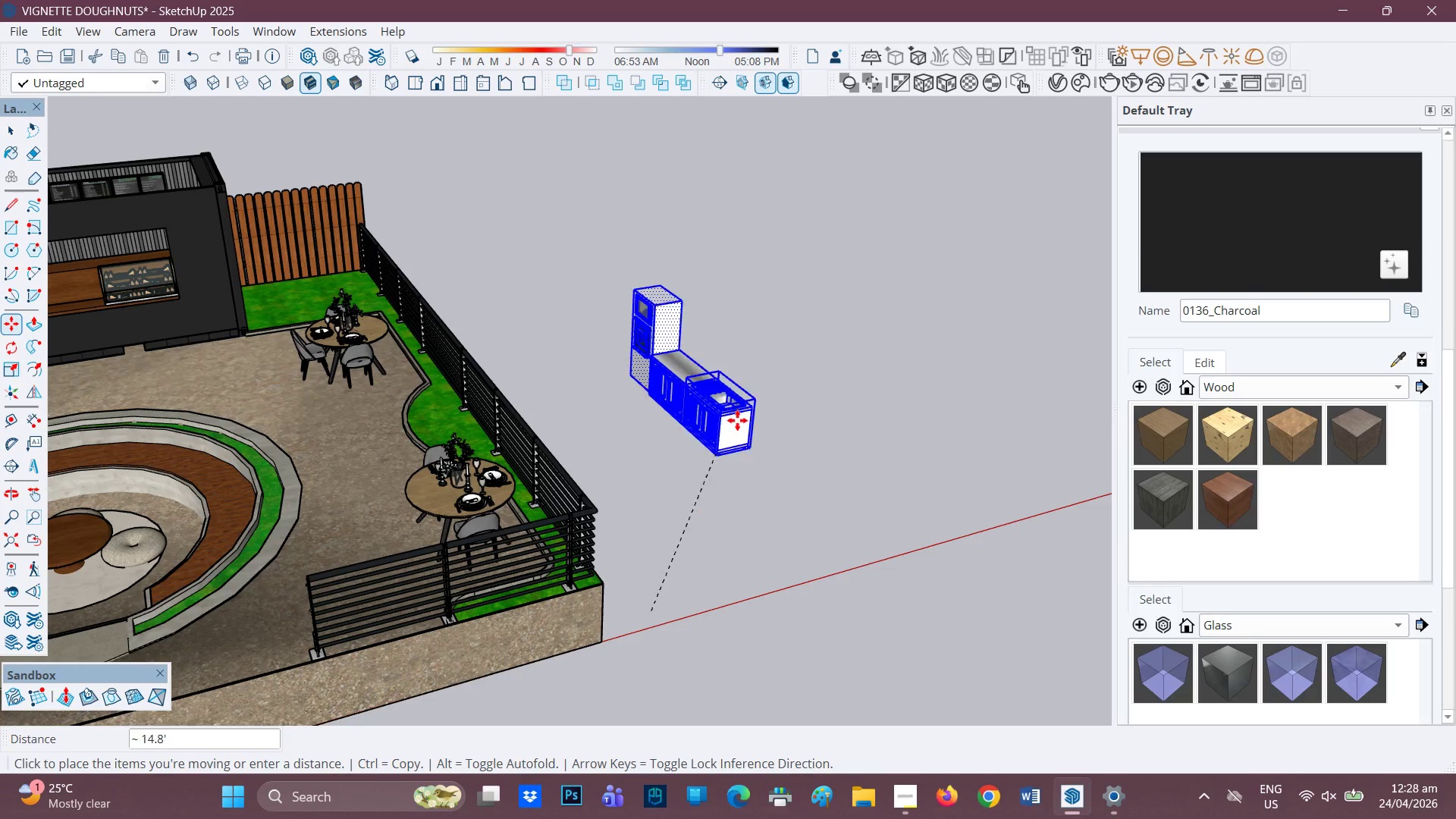 
left_click([780, 407])
 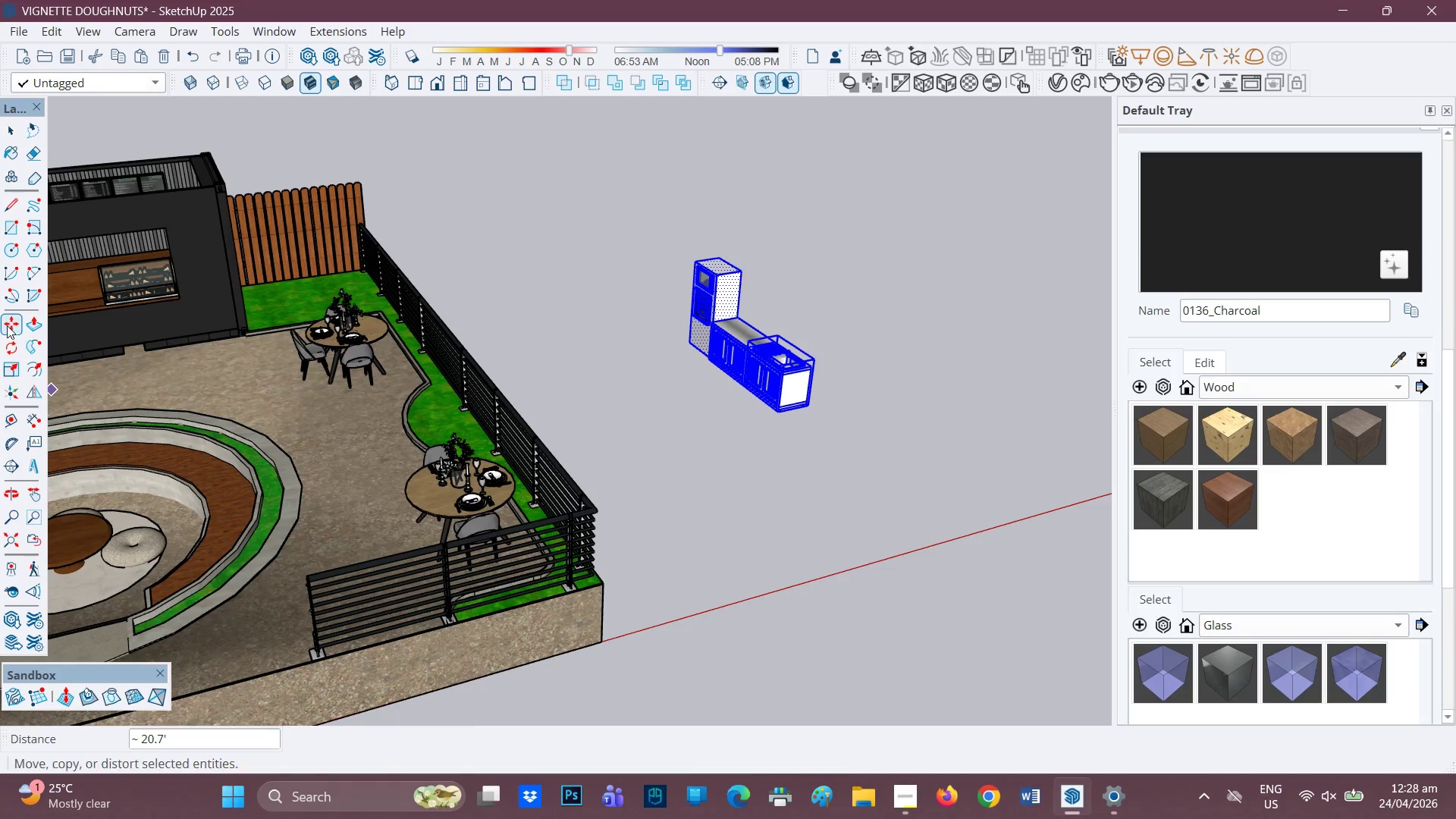 
left_click_drag(start_coordinate=[6, 340], to_coordinate=[7, 344])
 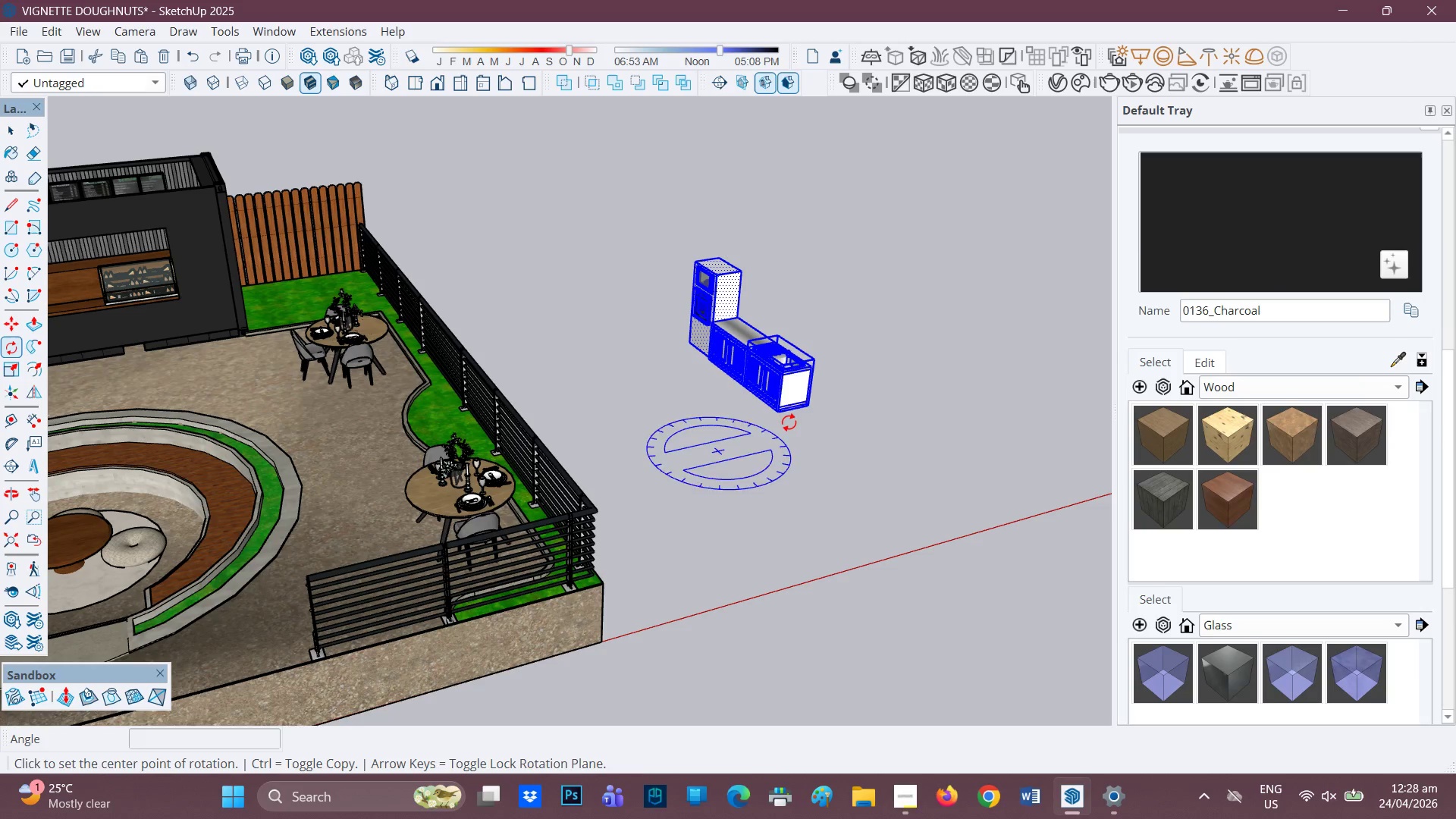 
left_click([789, 422])
 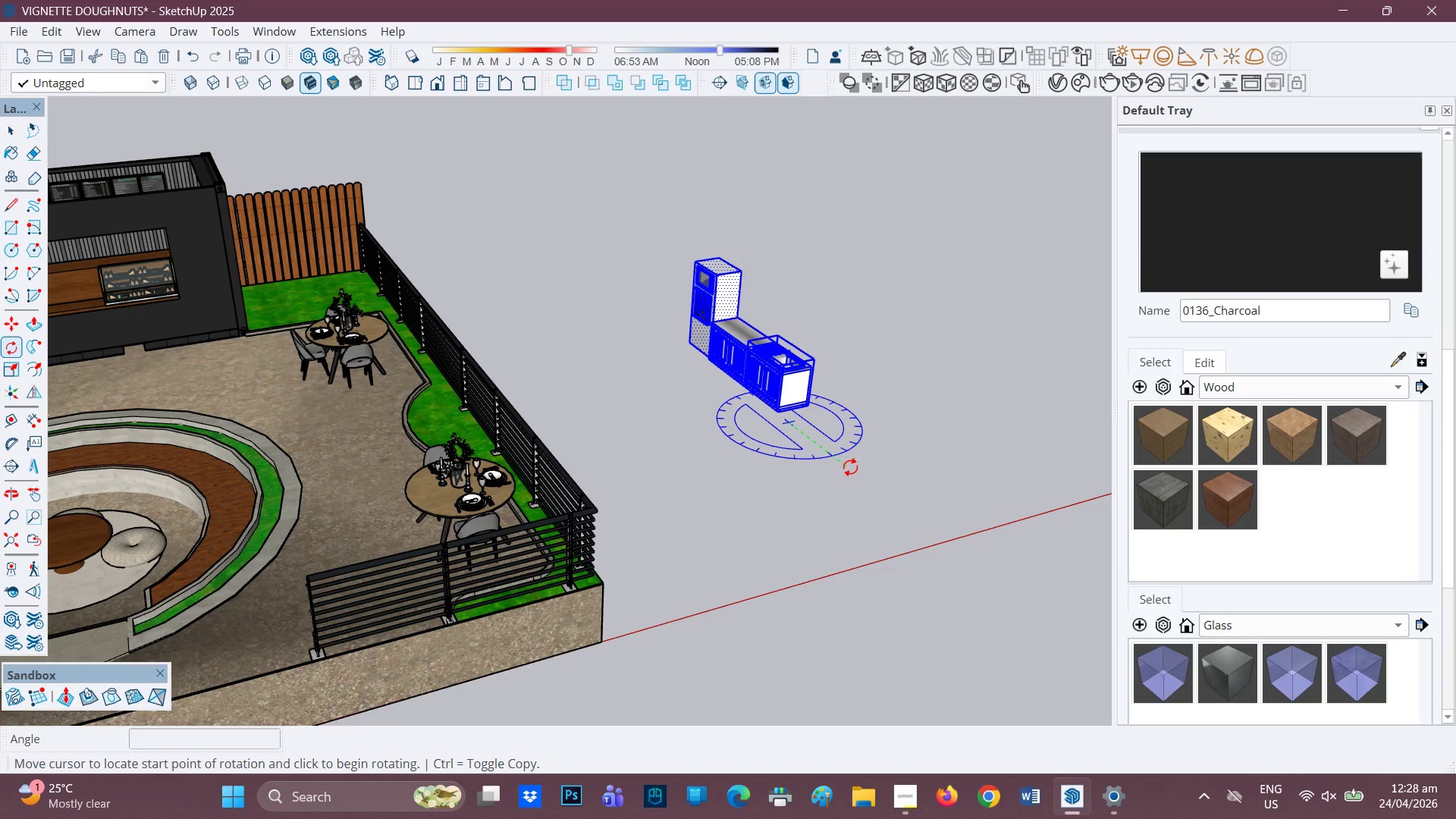 
left_click([847, 468])
 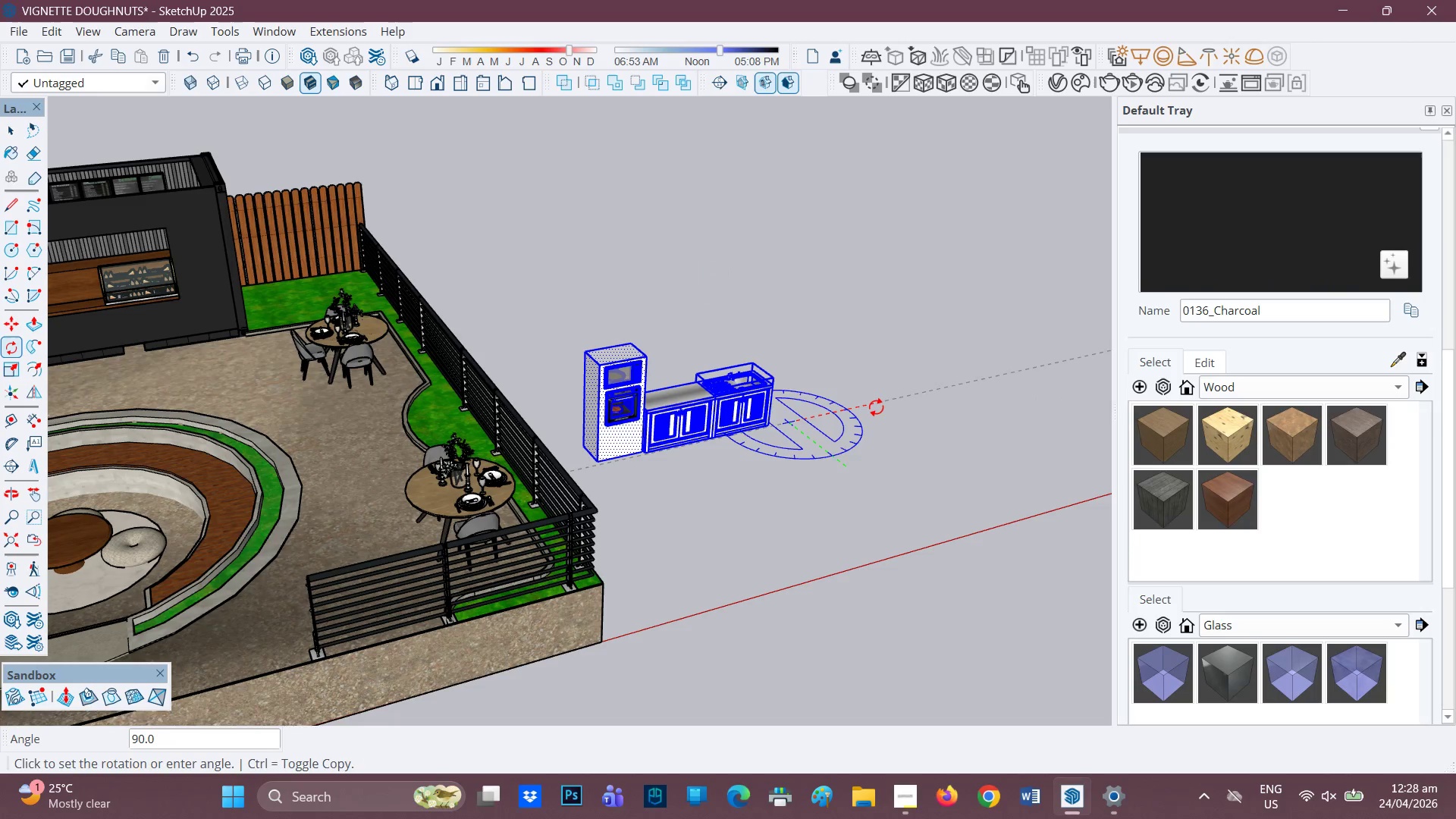 
scroll: coordinate [722, 458], scroll_direction: up, amount: 3.0
 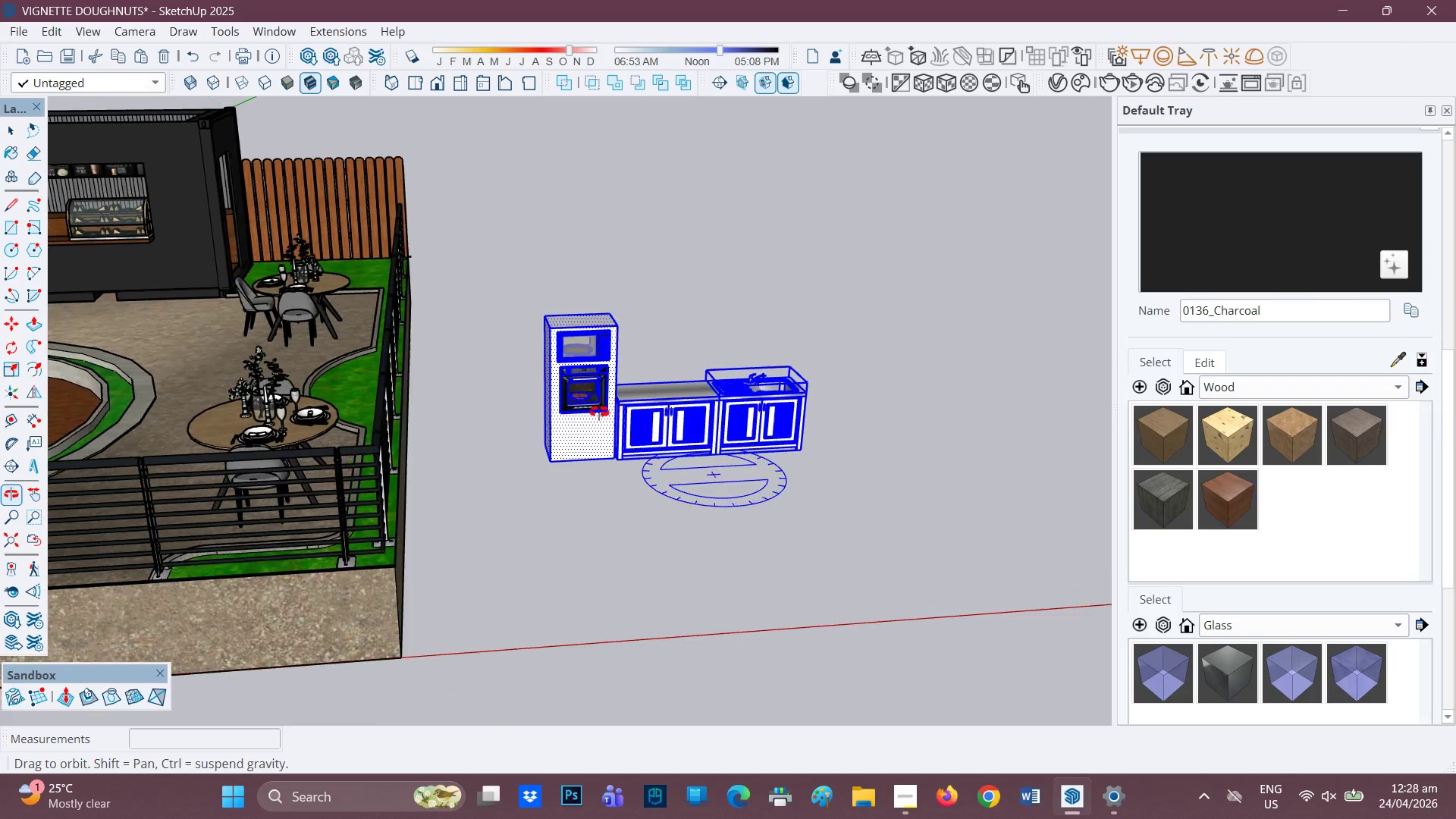 
key(Space)
 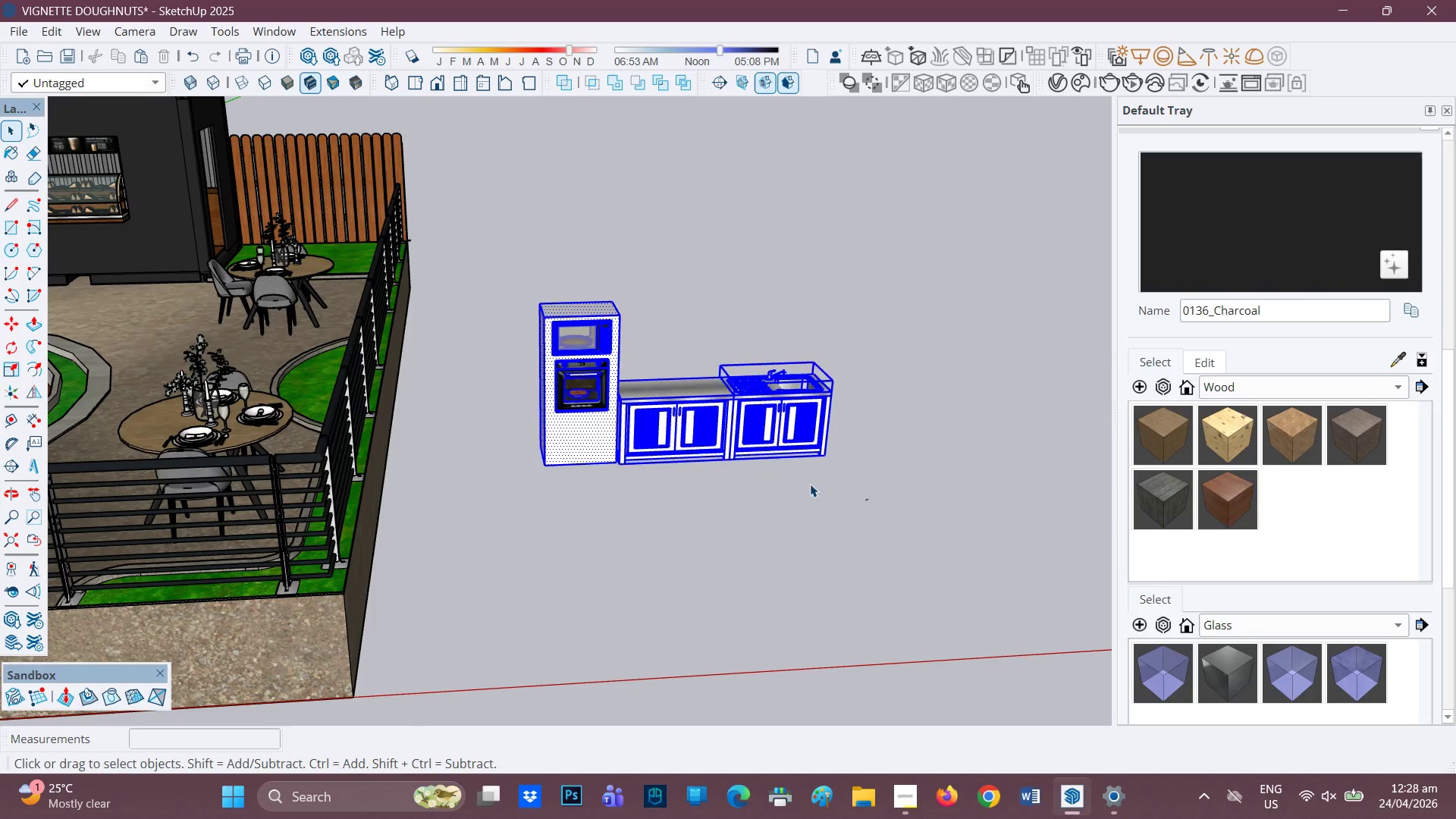 
scroll: coordinate [592, 427], scroll_direction: up, amount: 1.0
 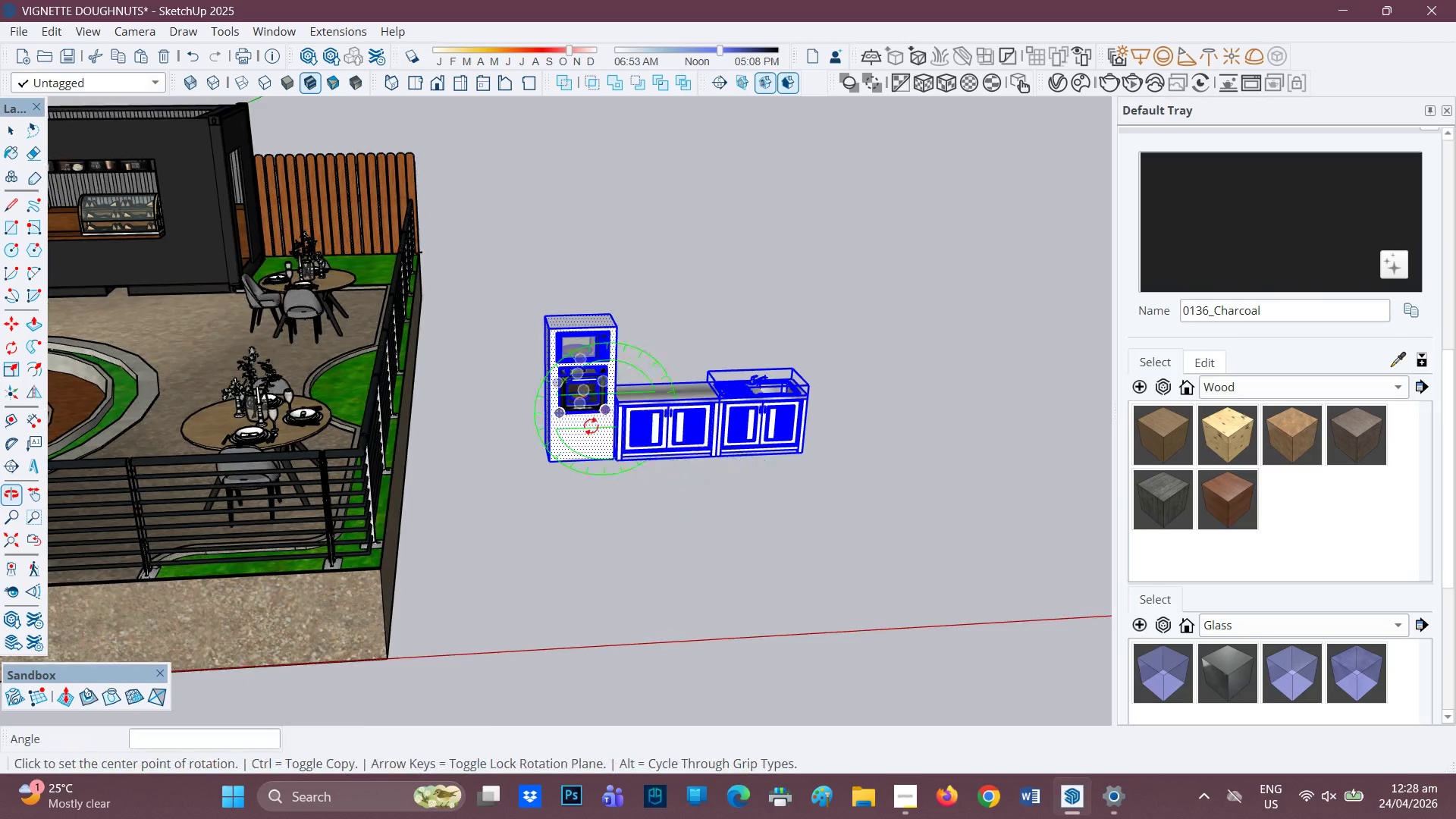 
key(H)
 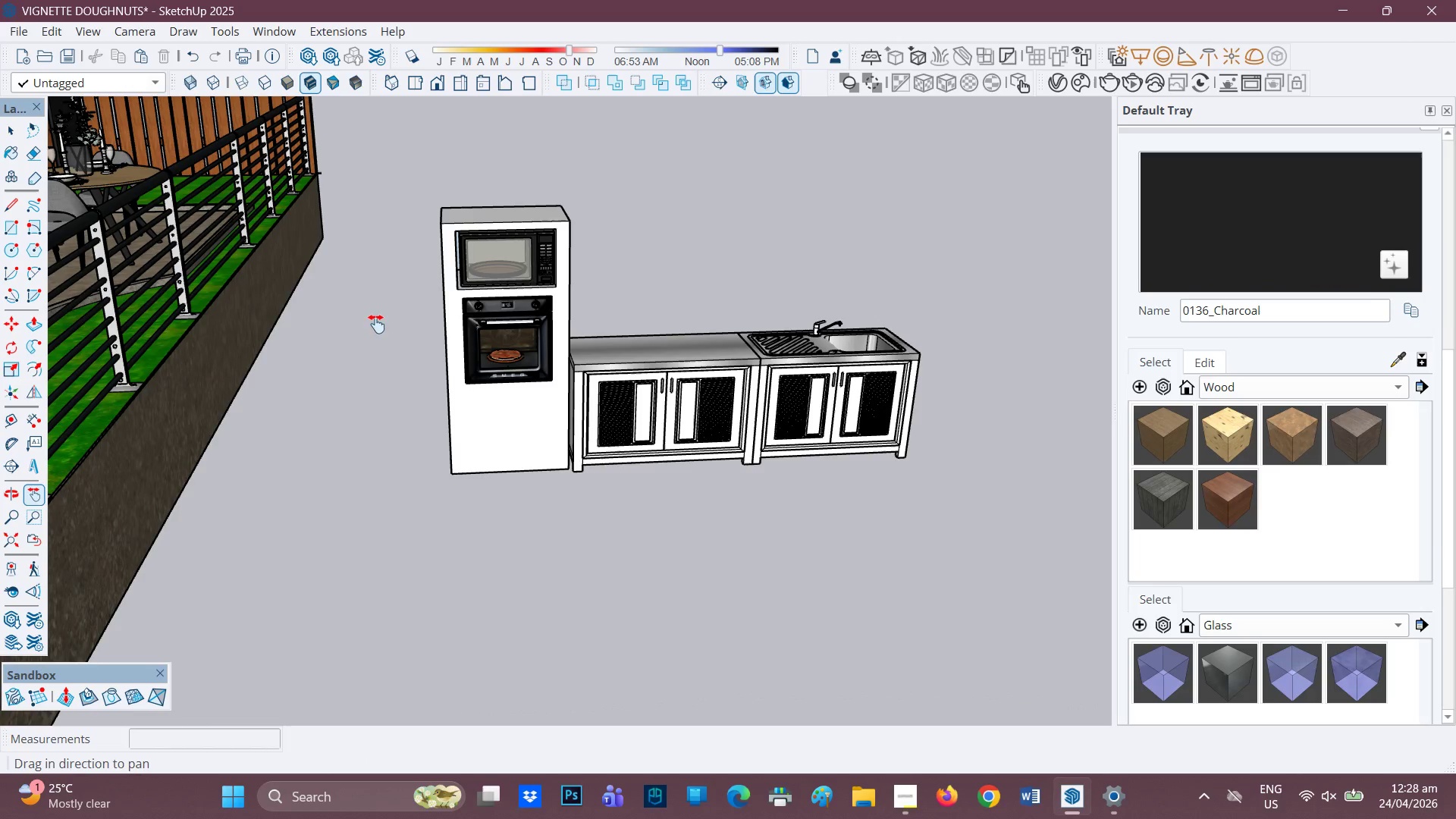 
scroll: coordinate [622, 431], scroll_direction: up, amount: 5.0
 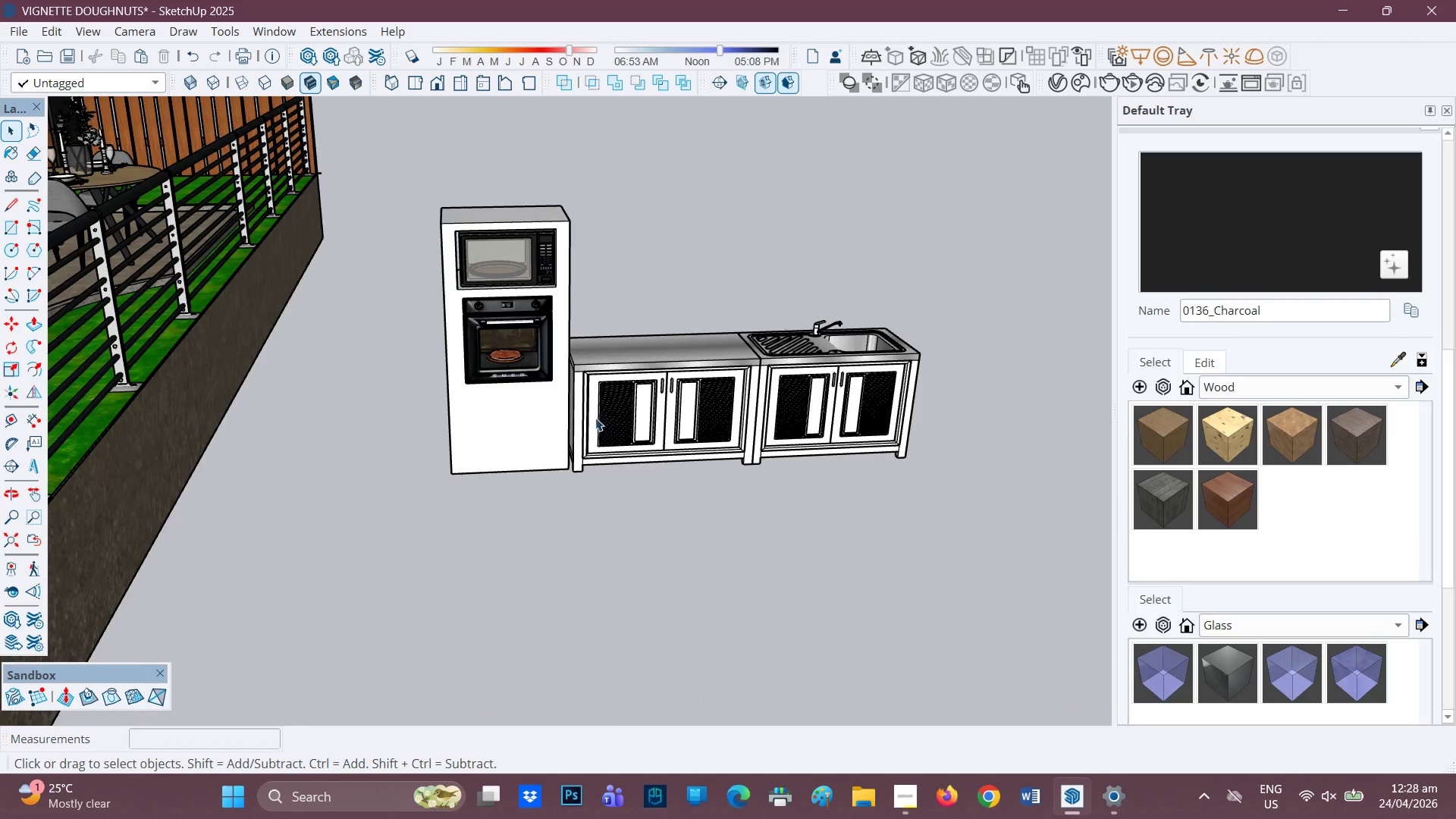 
left_click_drag(start_coordinate=[290, 288], to_coordinate=[672, 504])
 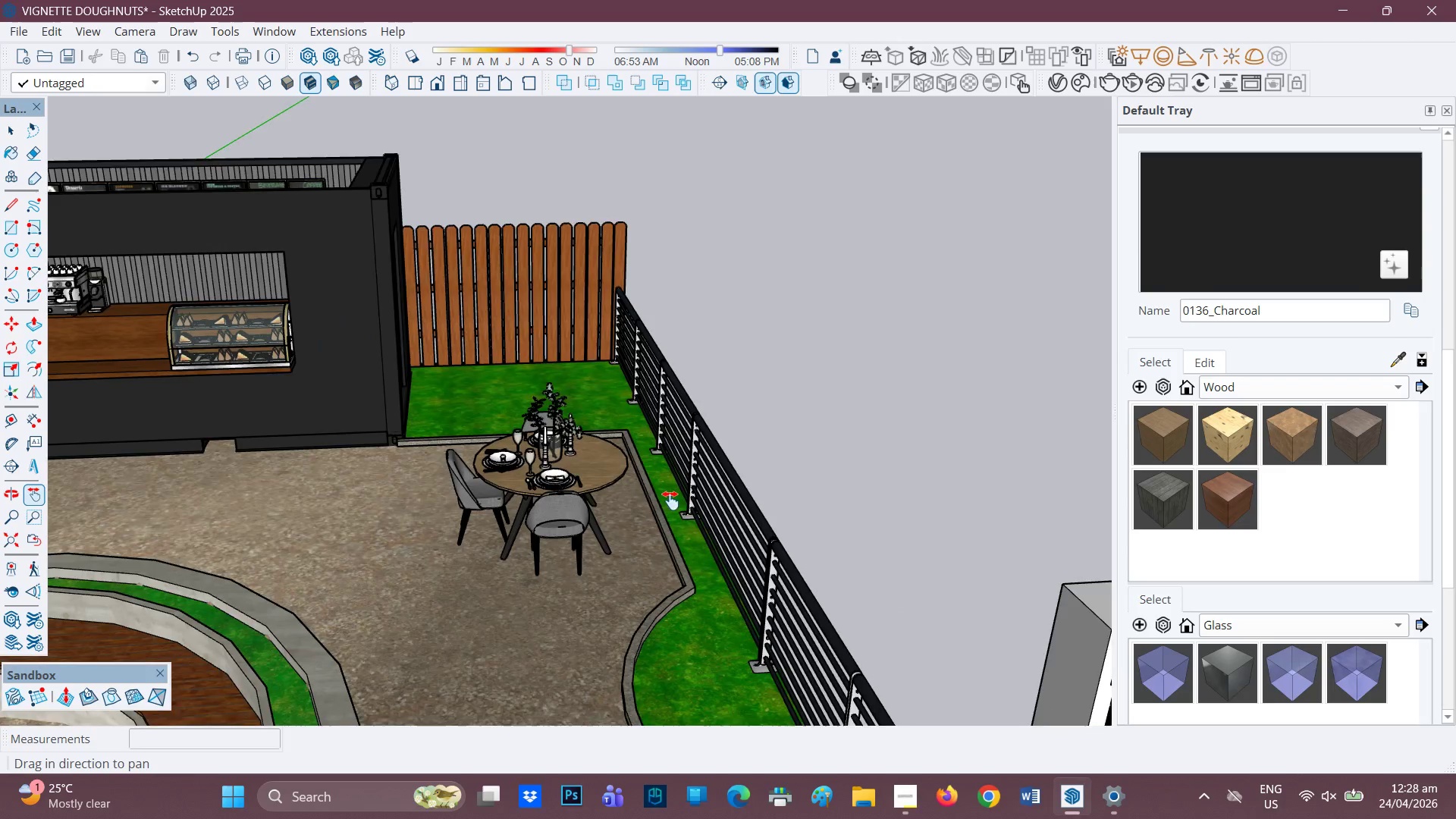 
scroll: coordinate [645, 492], scroll_direction: down, amount: 2.0
 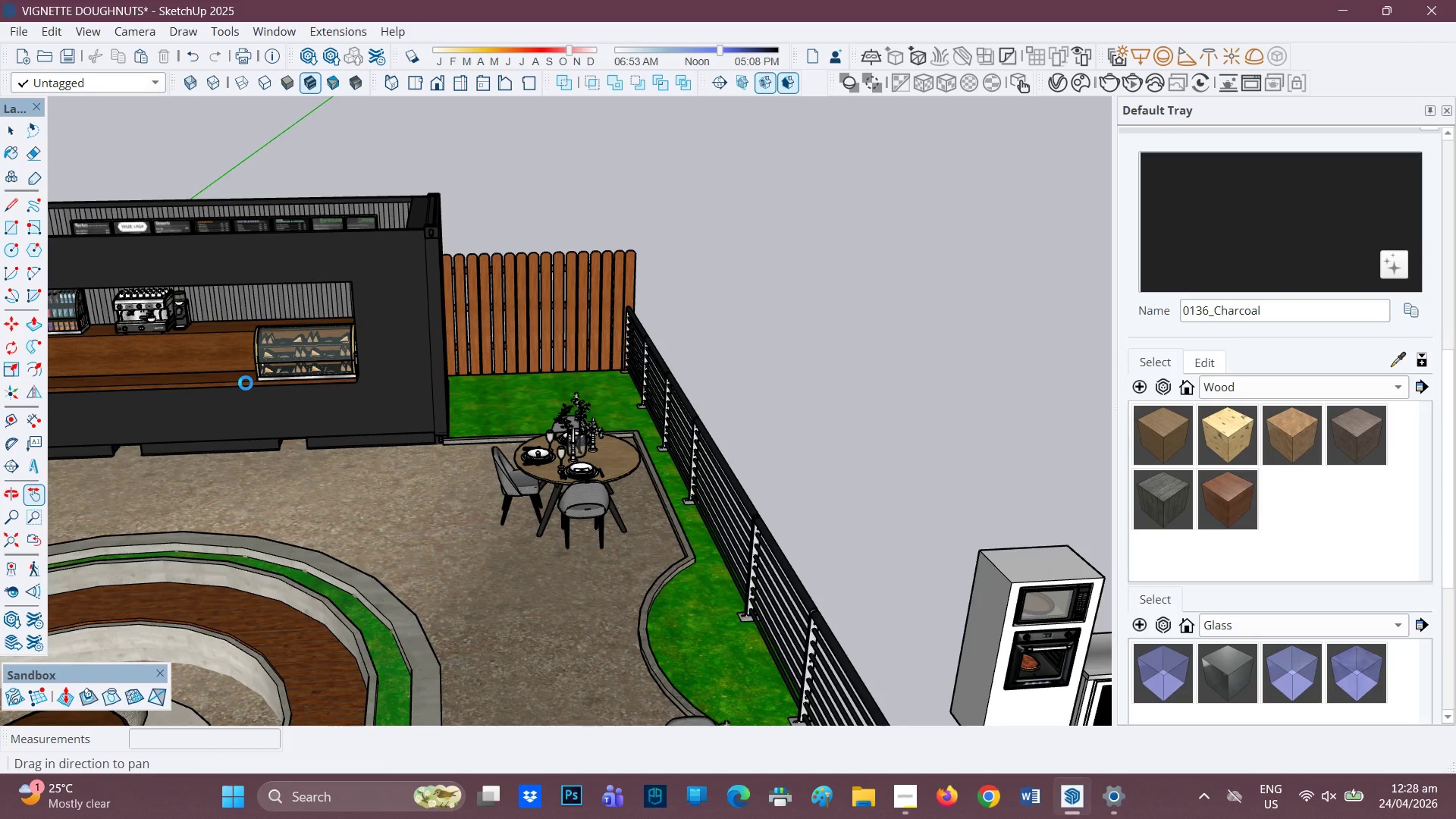 
key(H)
 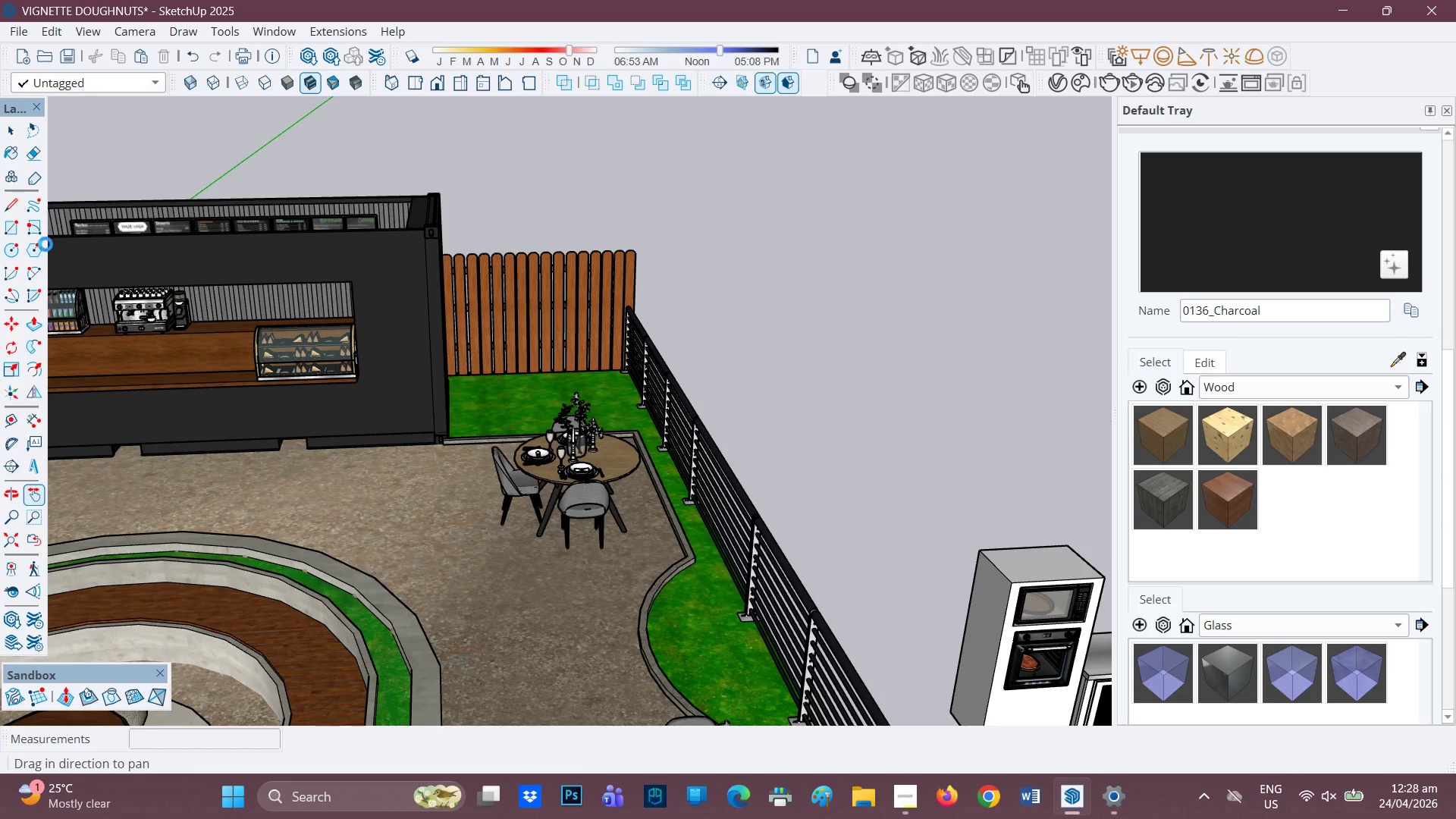 
left_click_drag(start_coordinate=[45, 244], to_coordinate=[231, 403])
 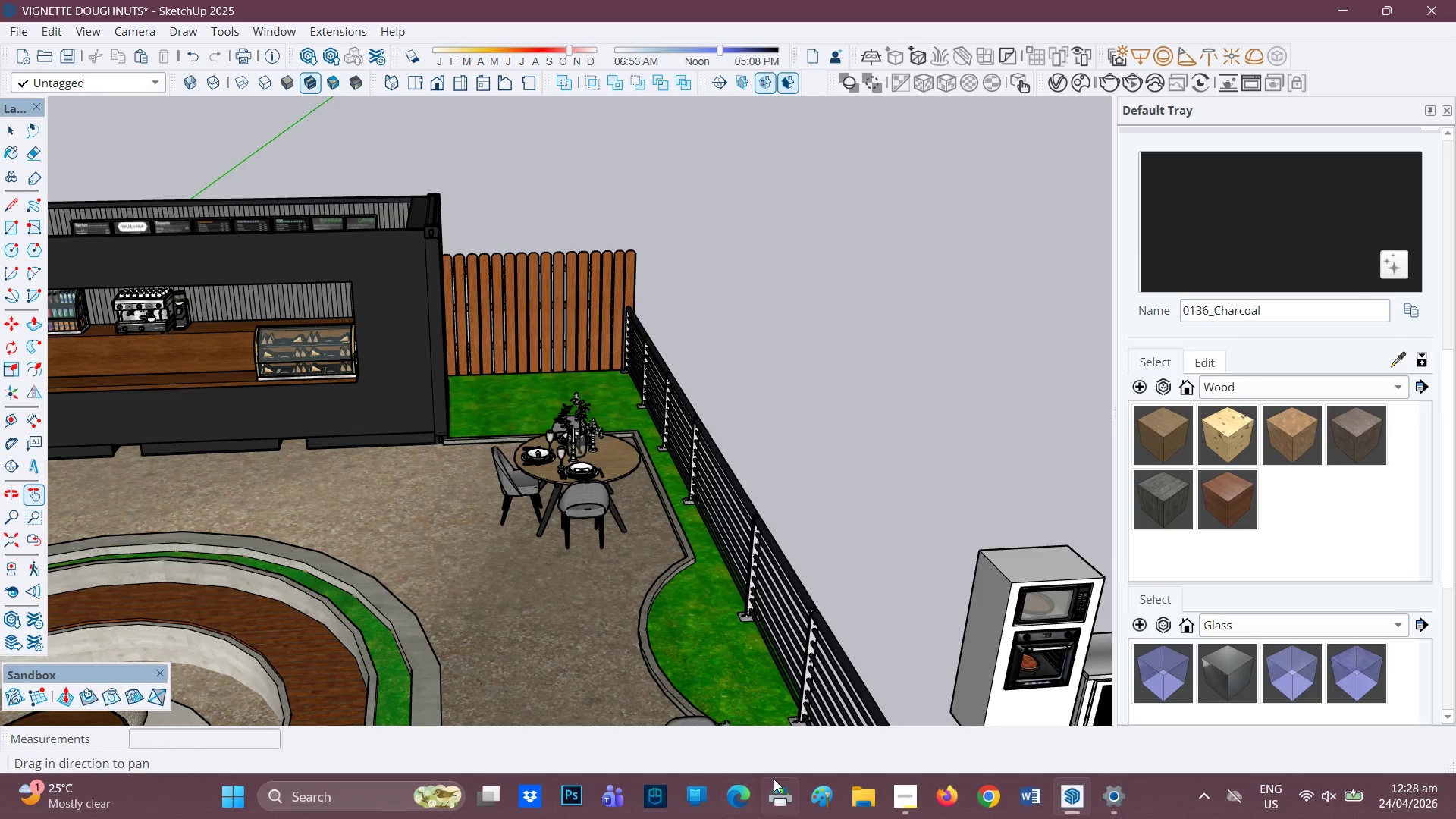 
left_click([903, 786])